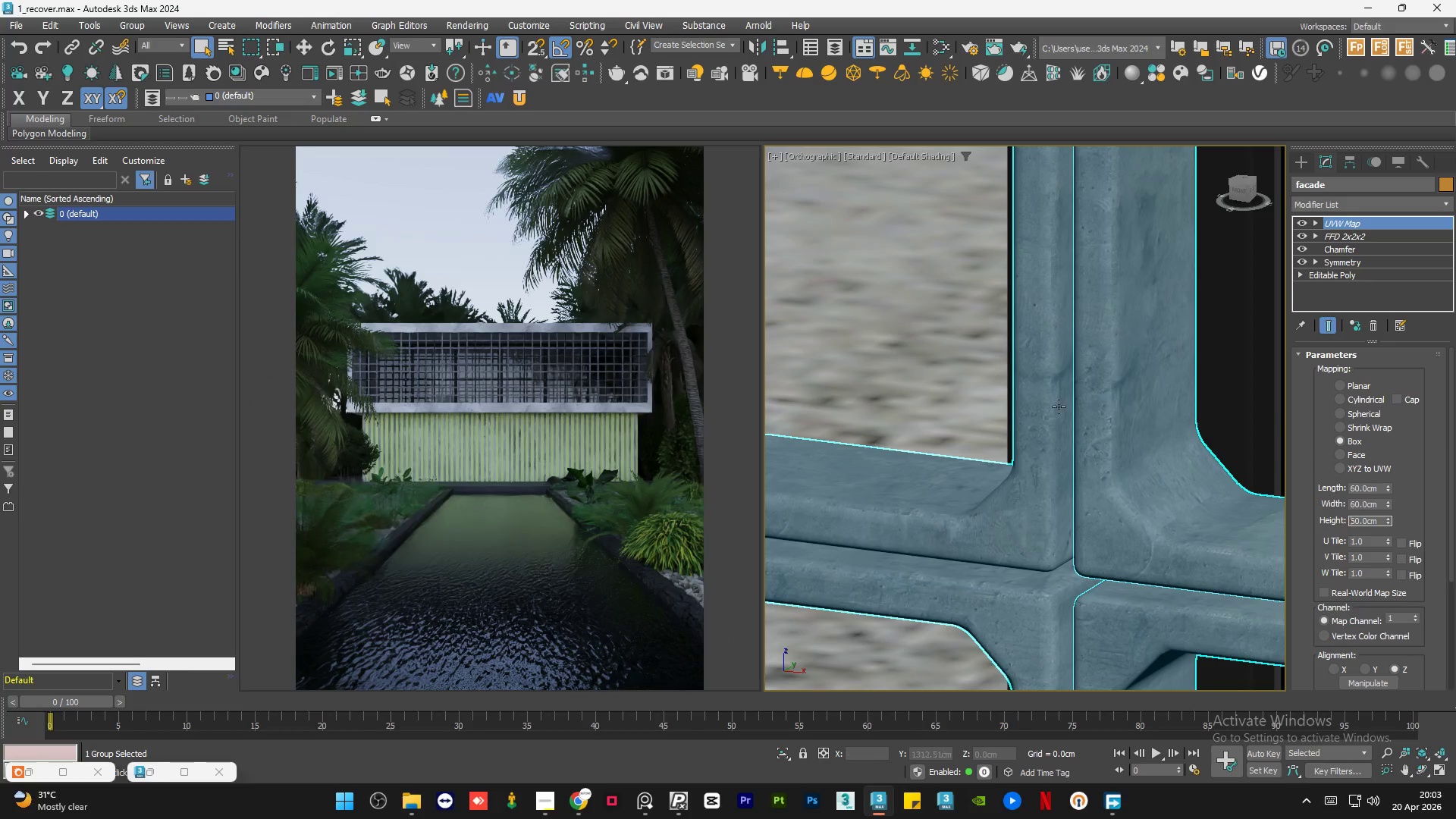 
scroll: coordinate [1046, 435], scroll_direction: down, amount: 16.0
 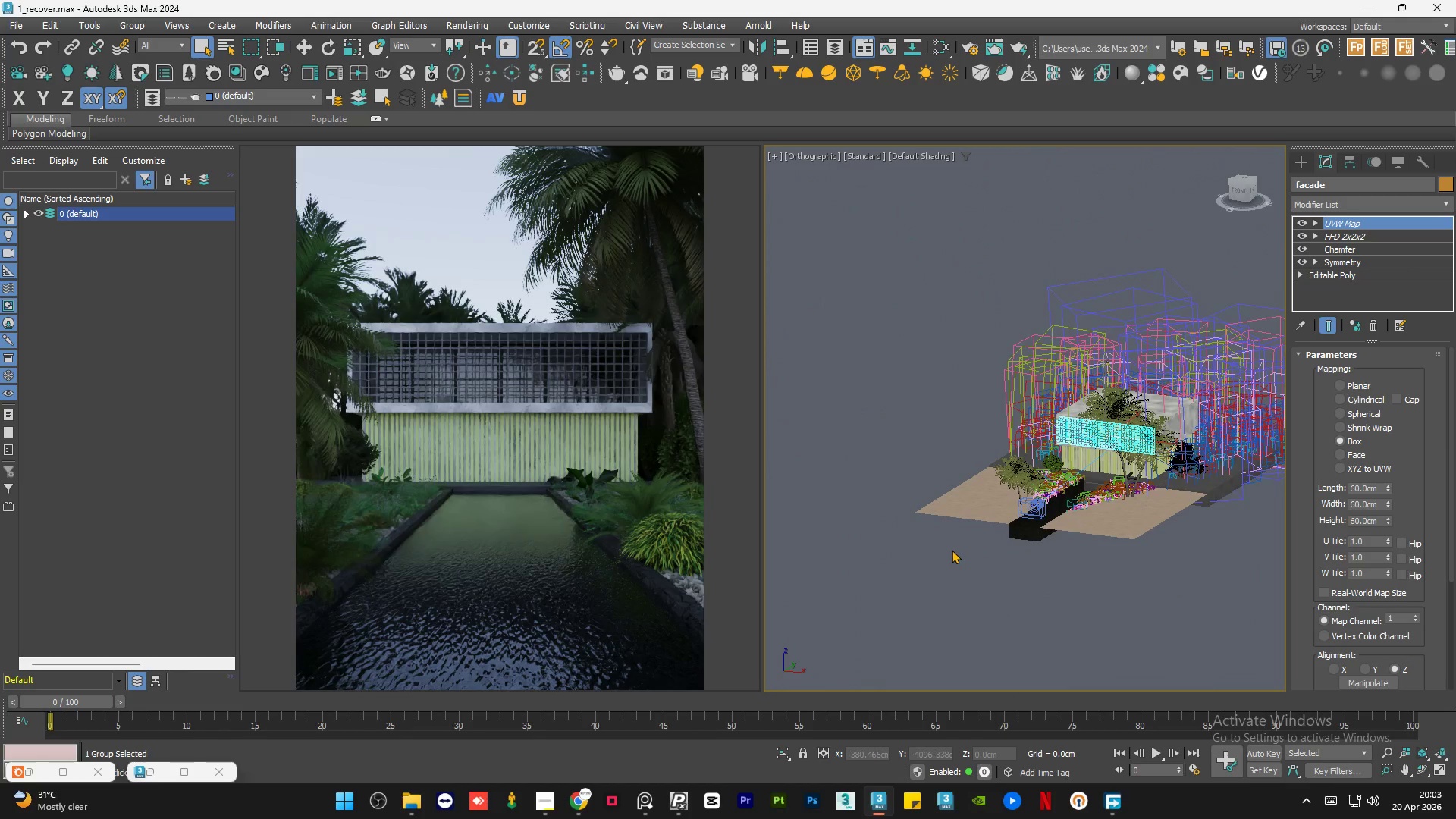 
double_click([952, 550])
 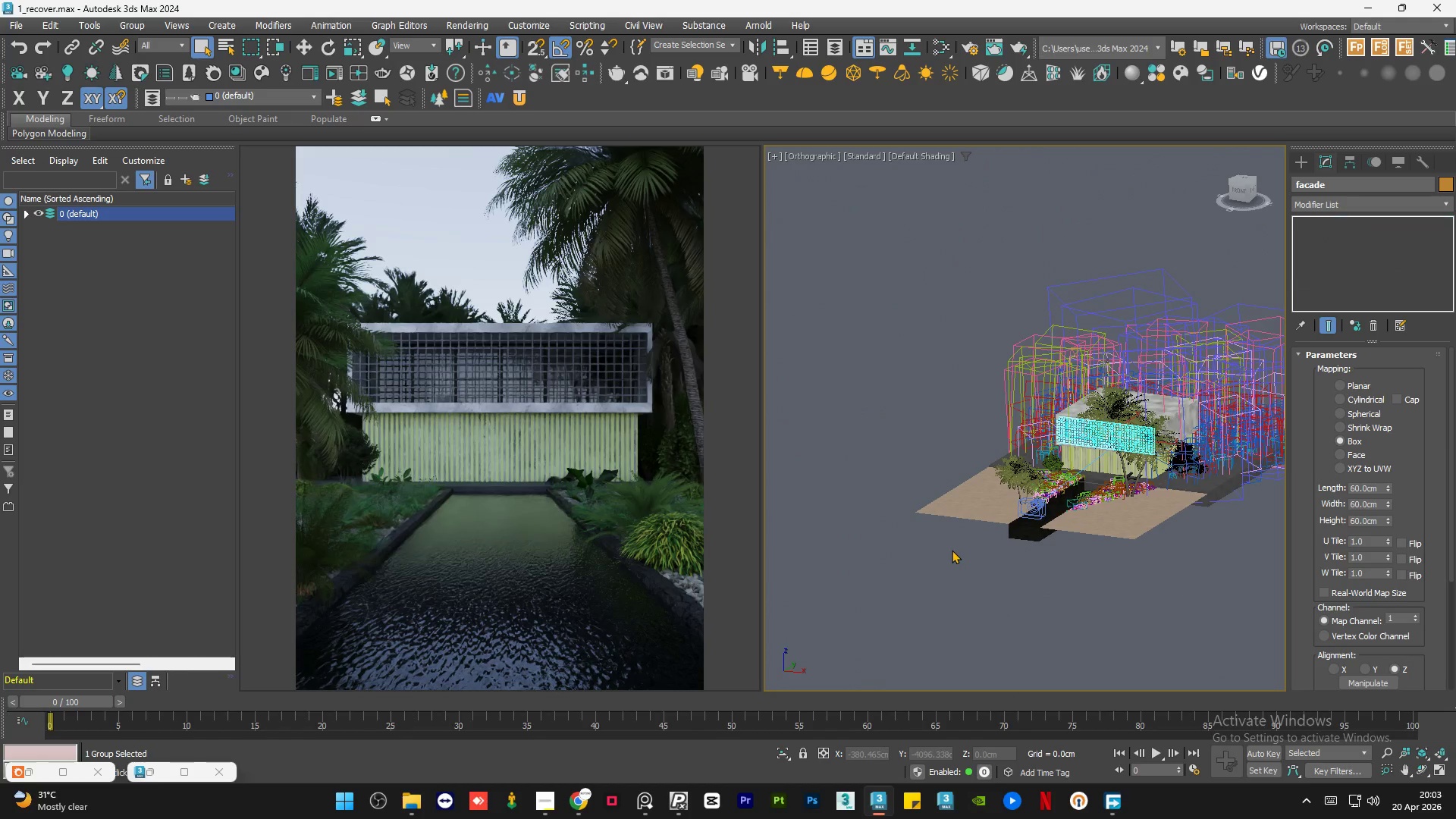 
key(Control+S)
 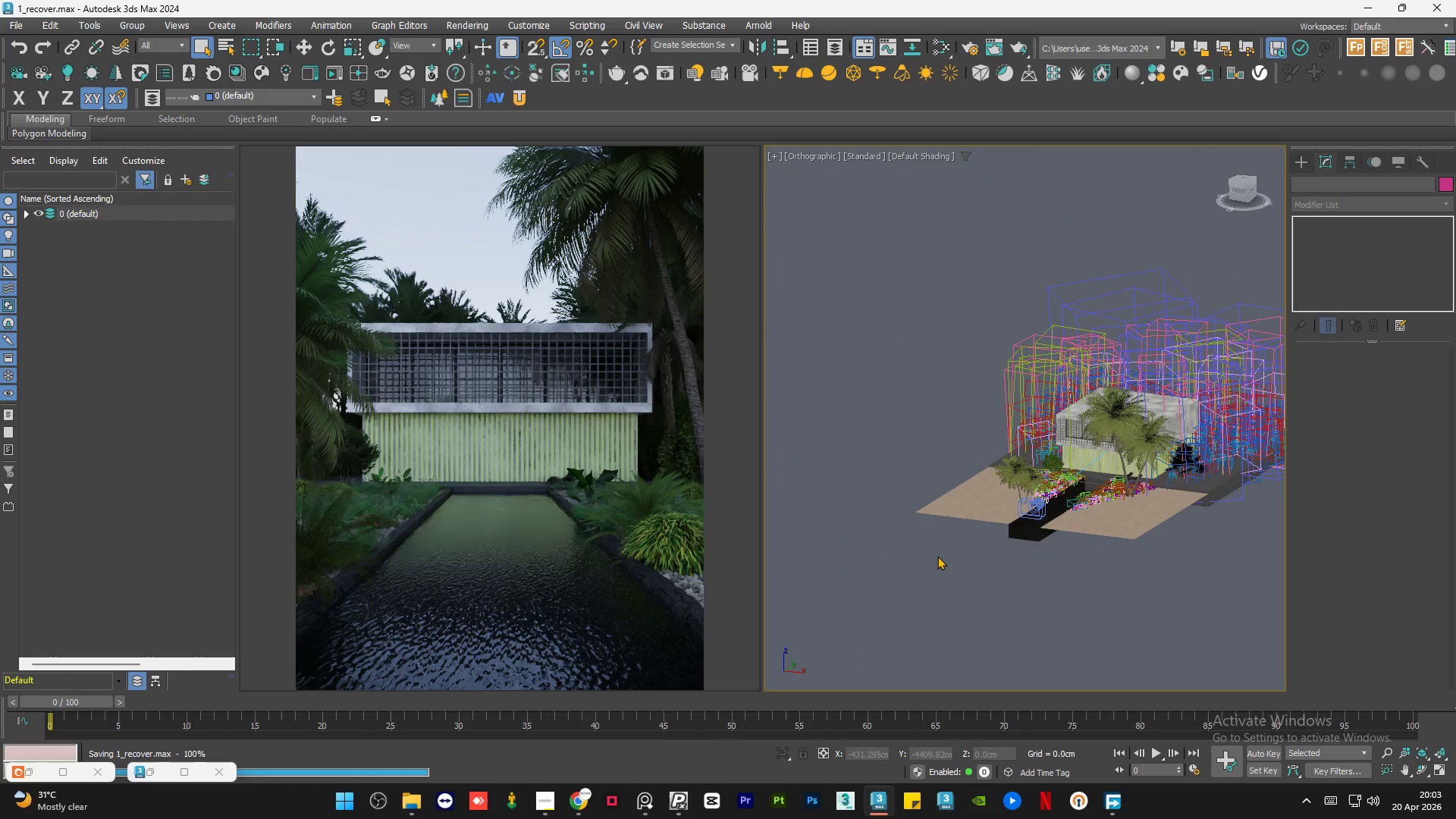 
left_click([937, 556])
 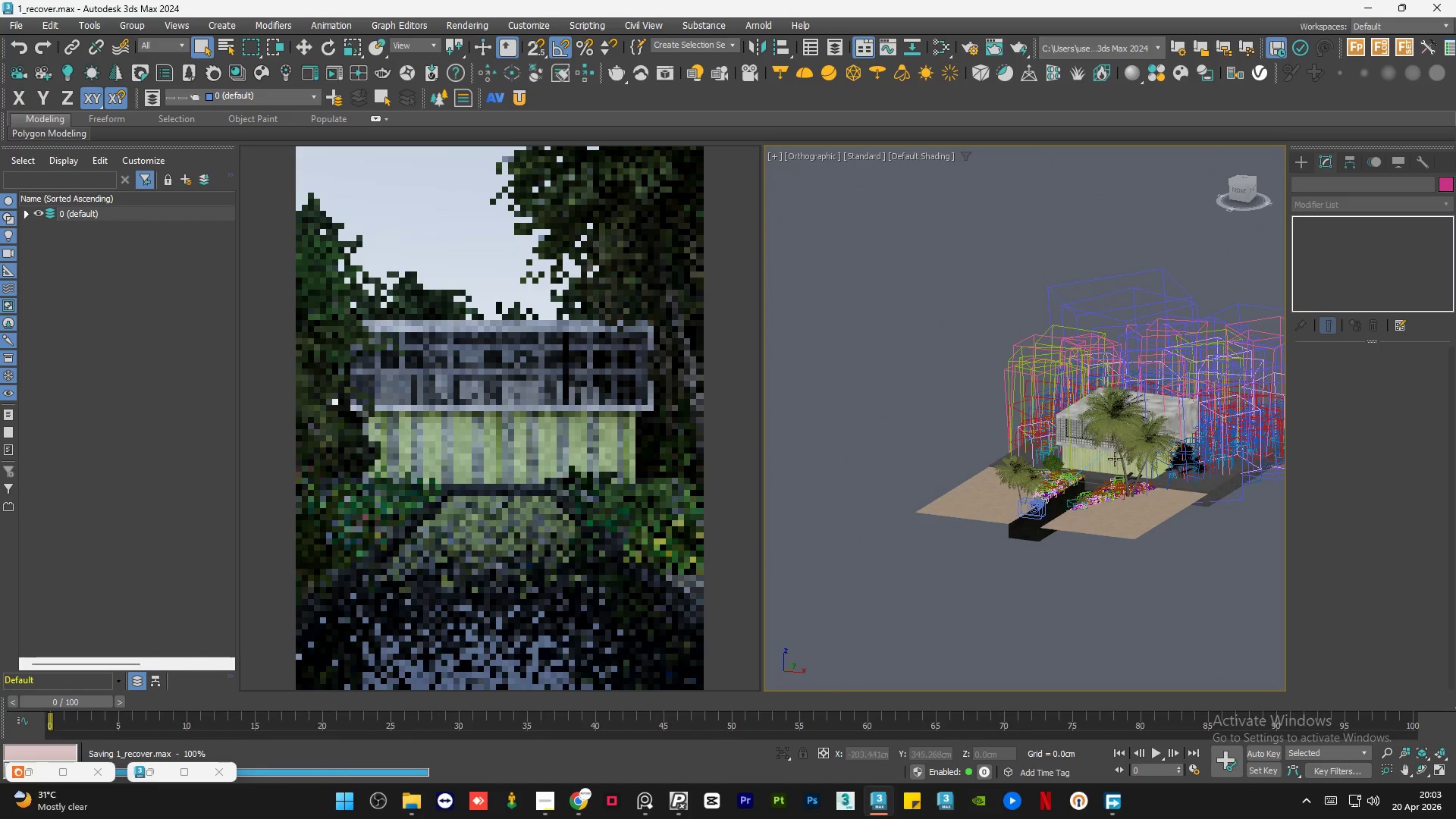 
scroll: coordinate [1083, 447], scroll_direction: up, amount: 10.0
 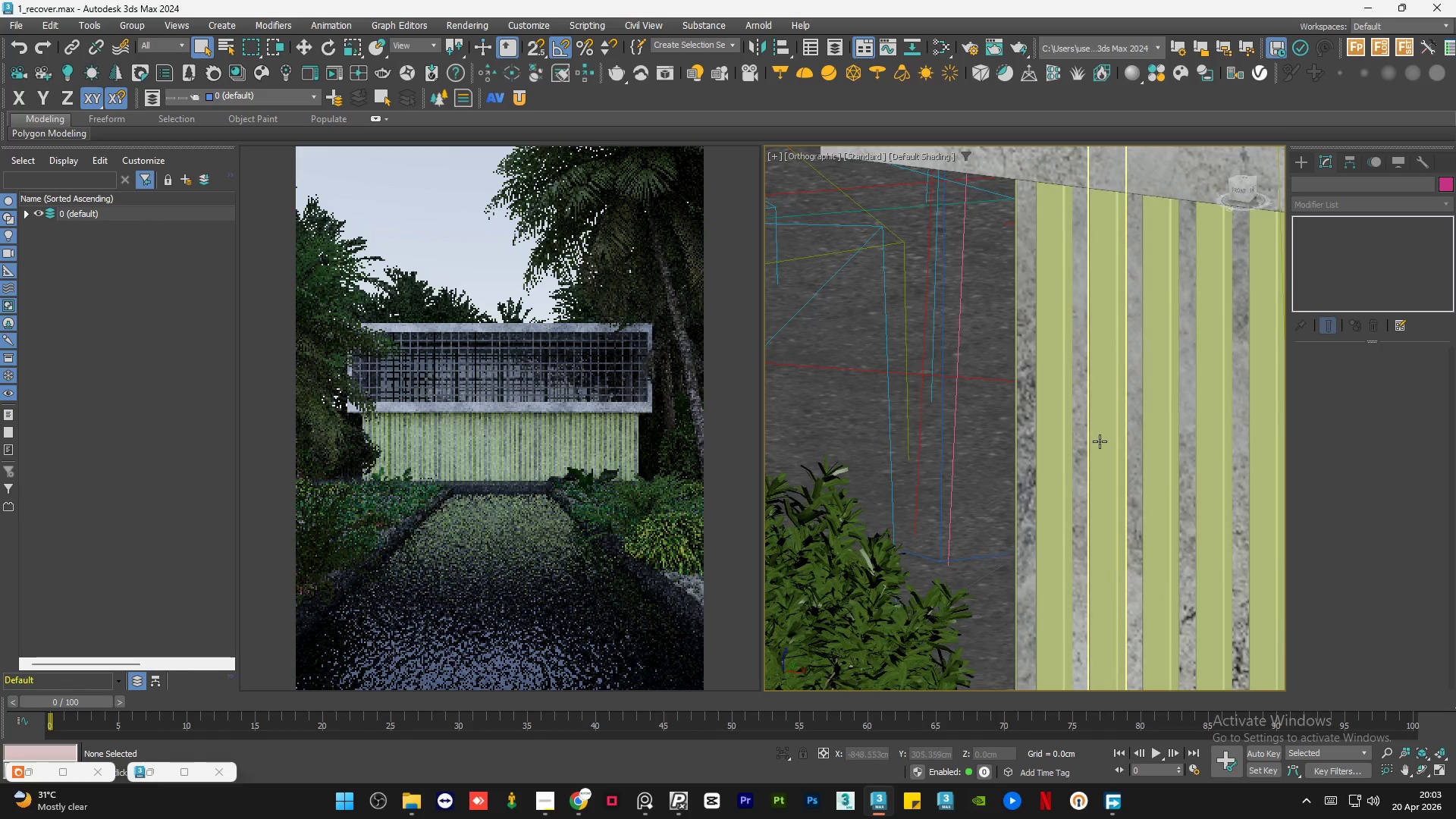 
left_click([1100, 441])
 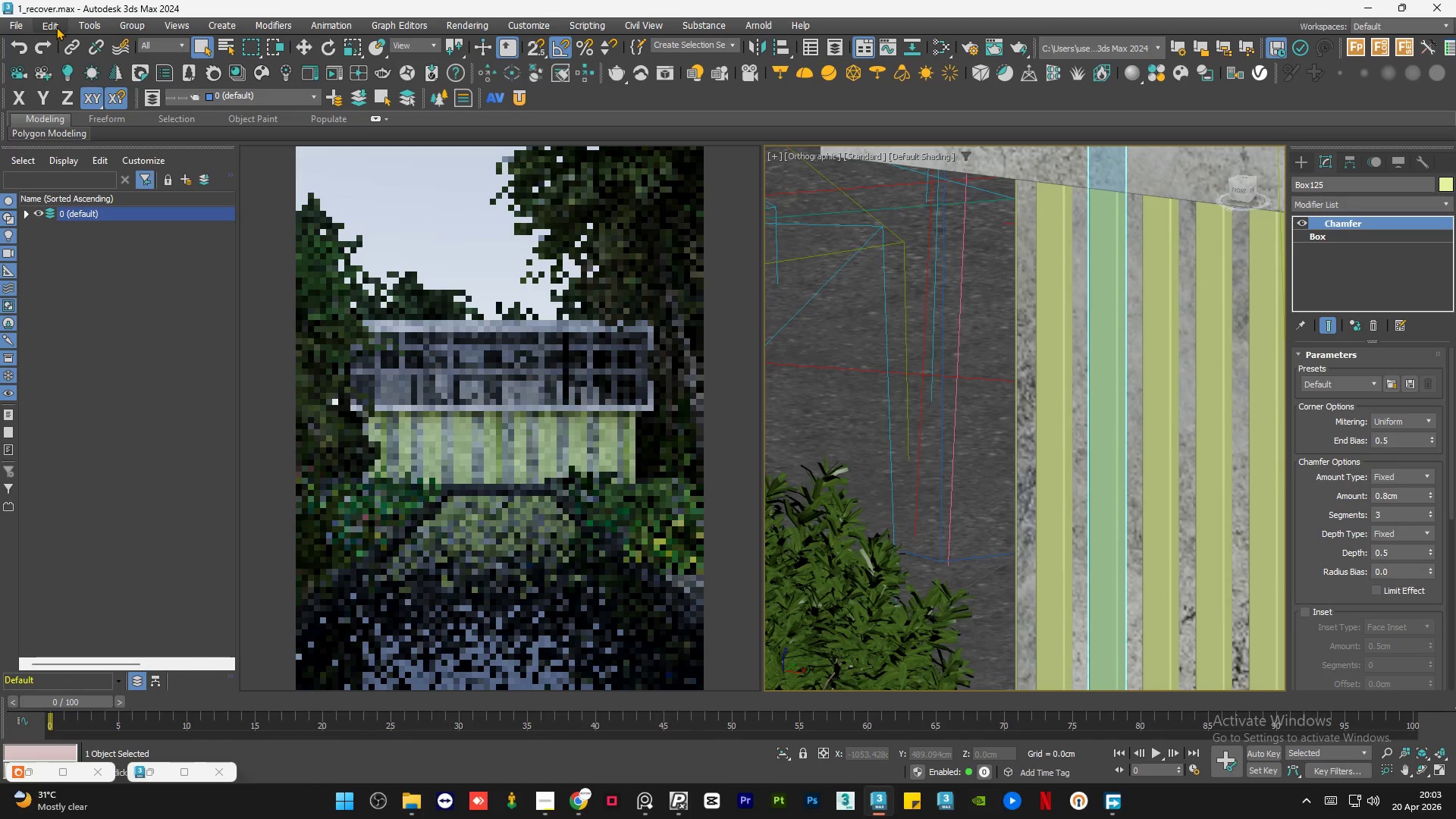 
left_click([56, 27])
 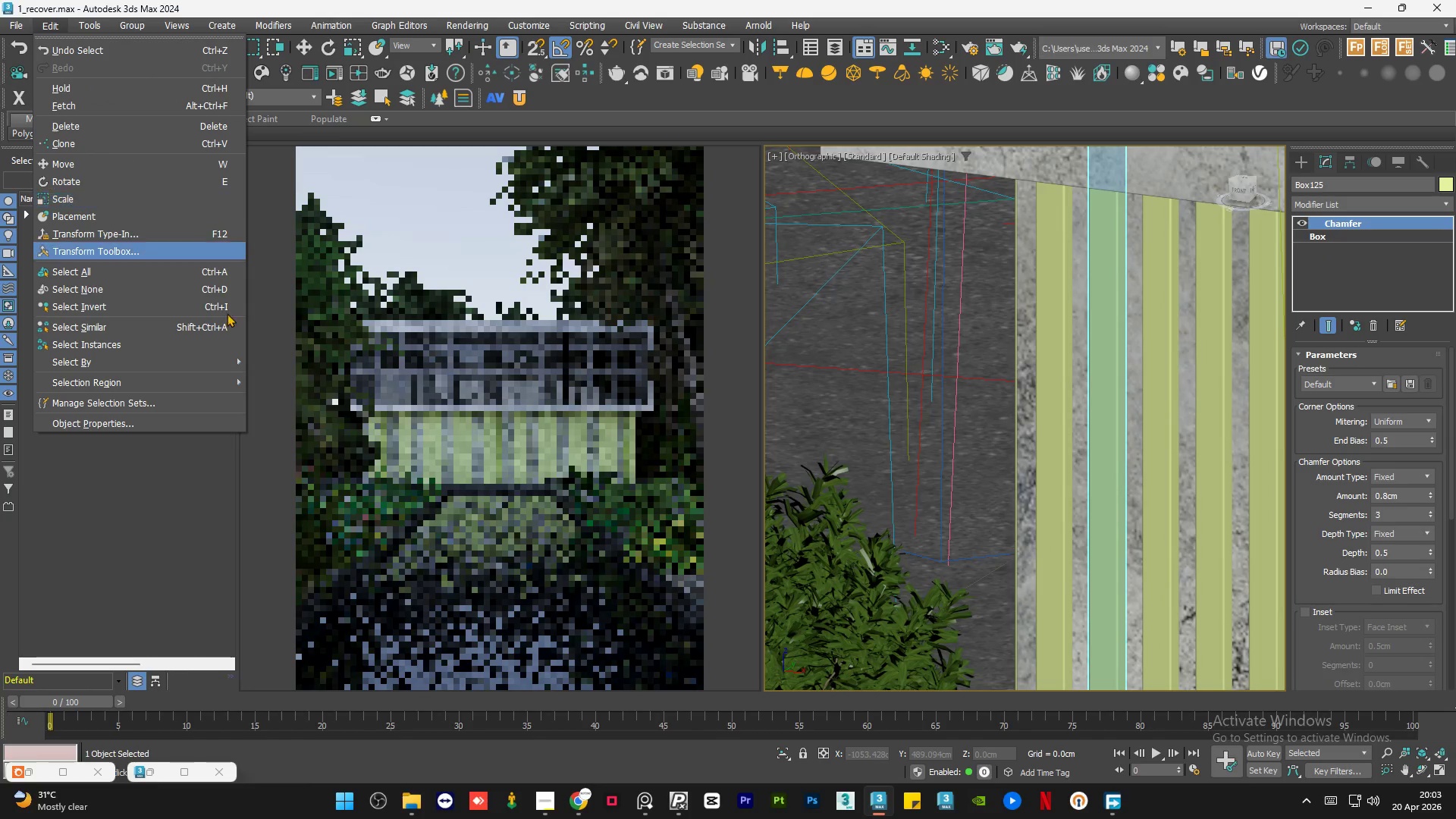 
mouse_move([218, 353])
 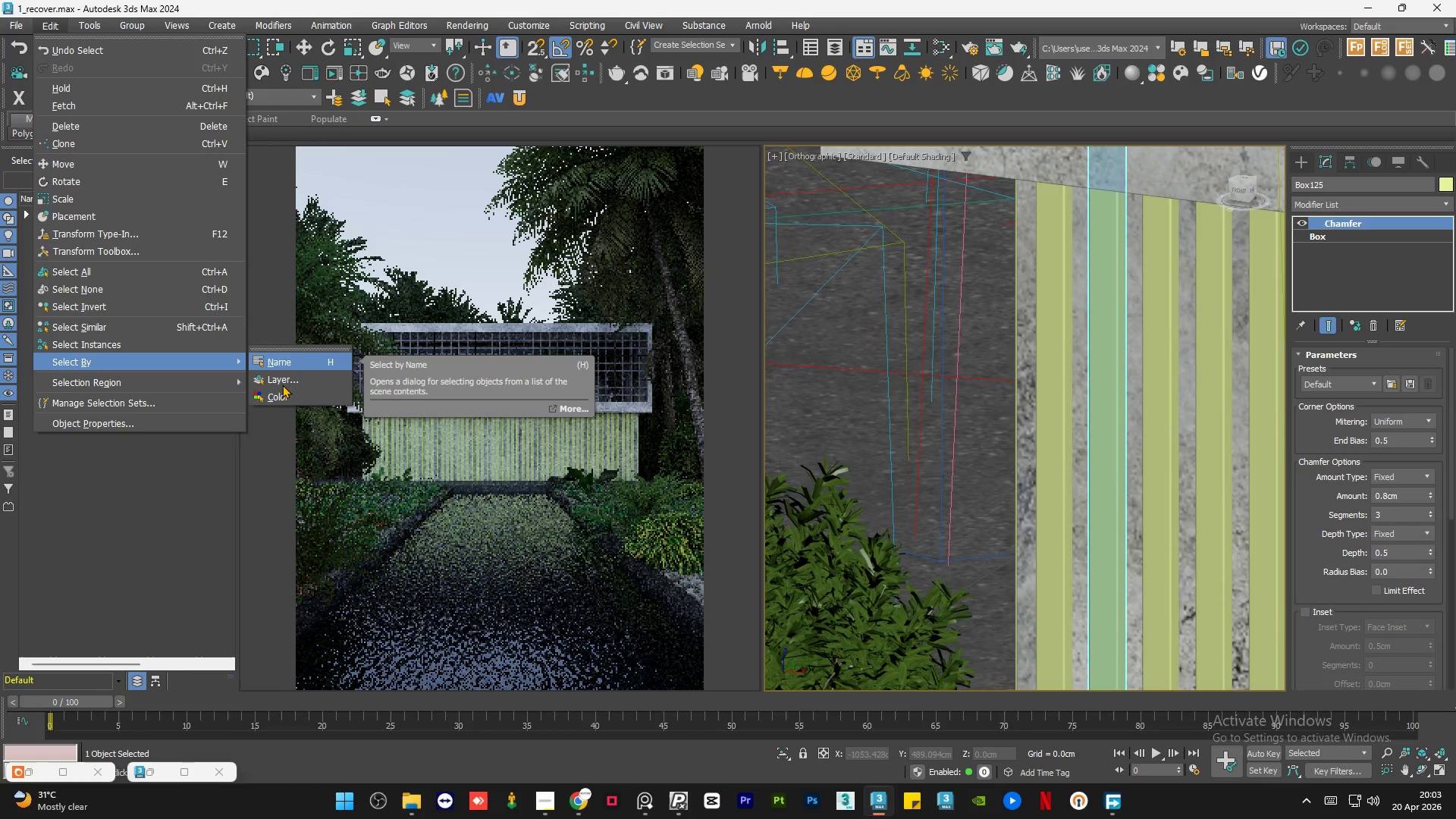 
left_click([286, 391])
 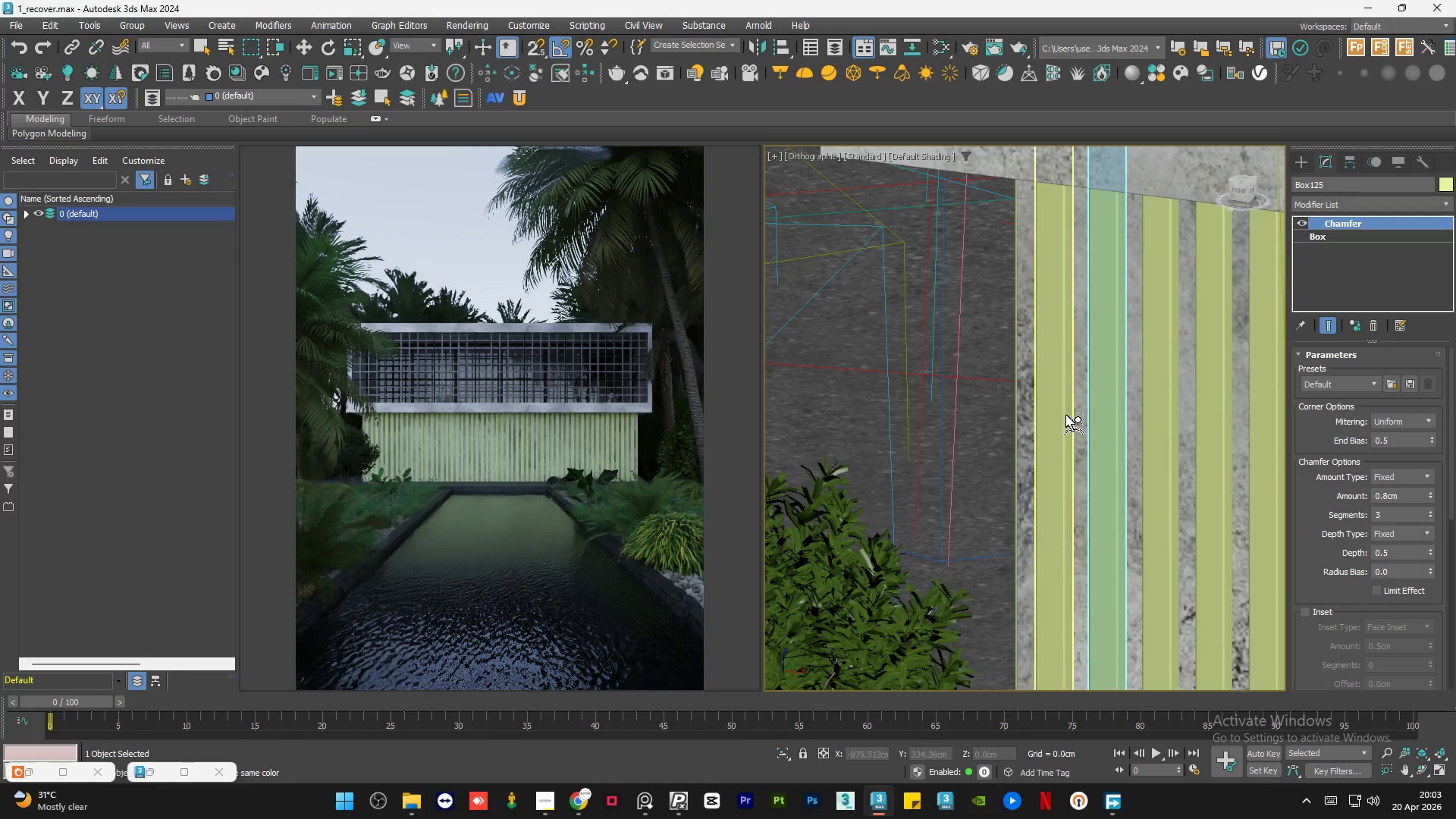 
left_click([1061, 415])
 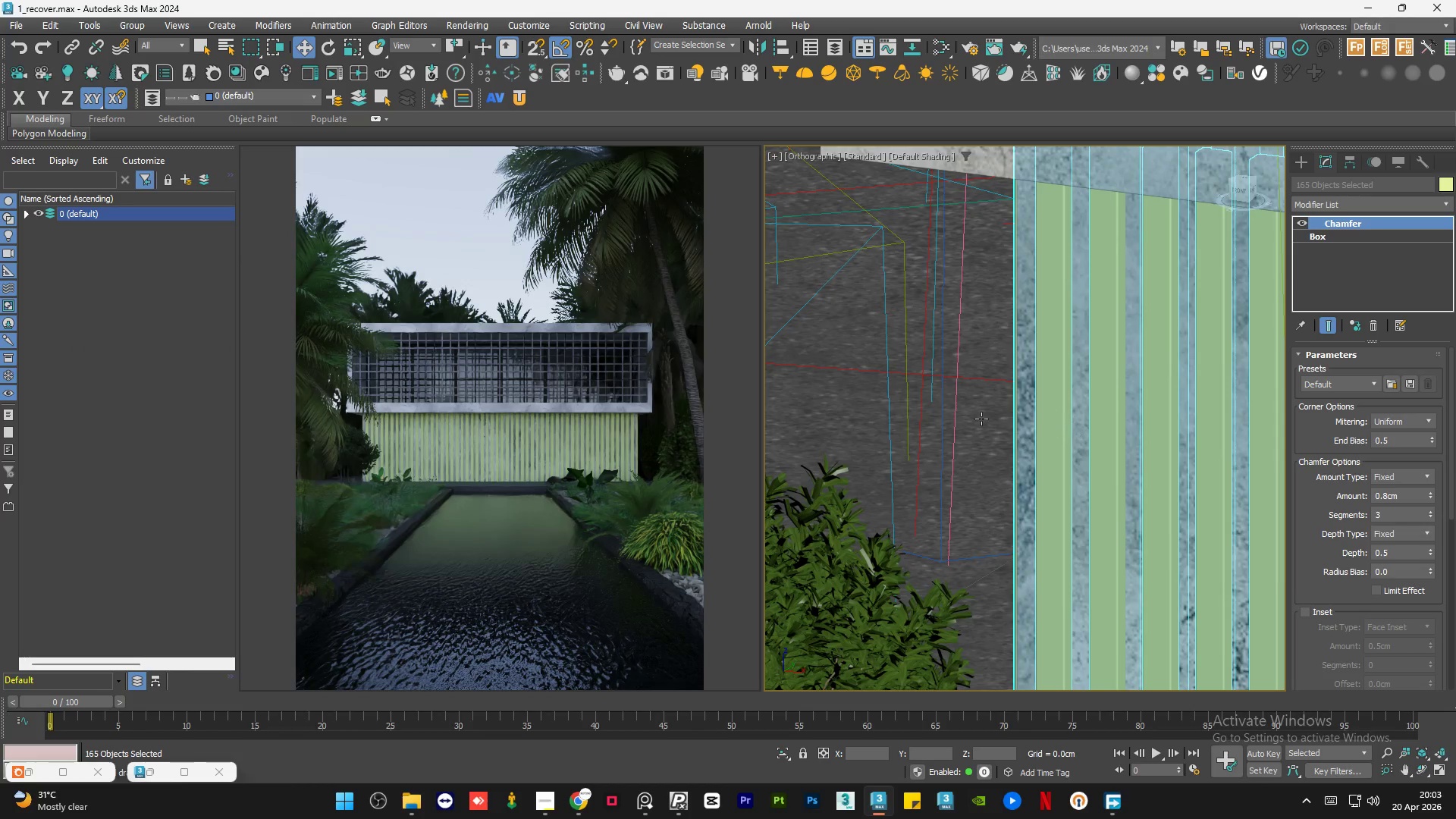 
scroll: coordinate [902, 458], scroll_direction: down, amount: 9.0
 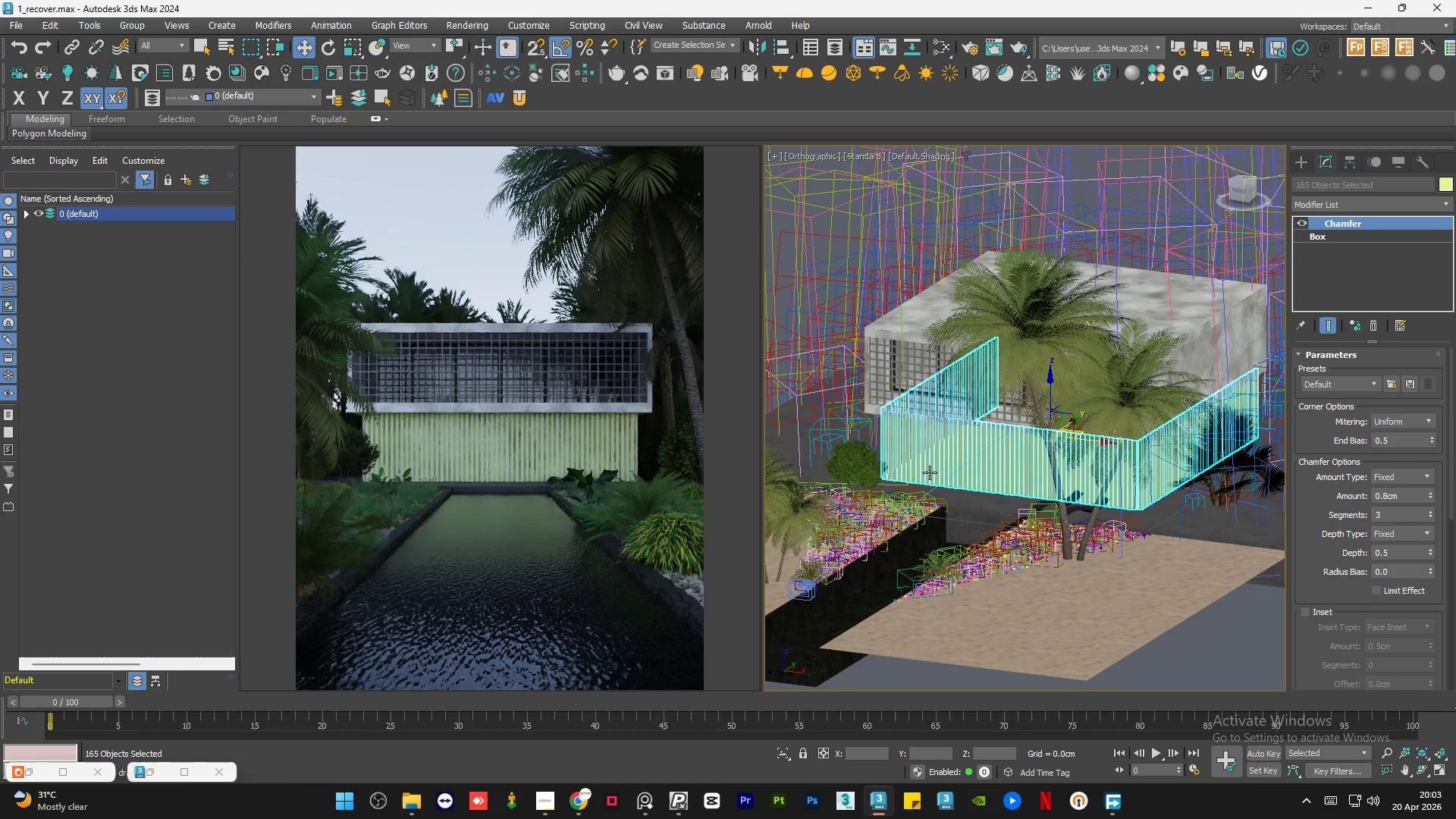 
hold_key(key=AltLeft, duration=1.73)
 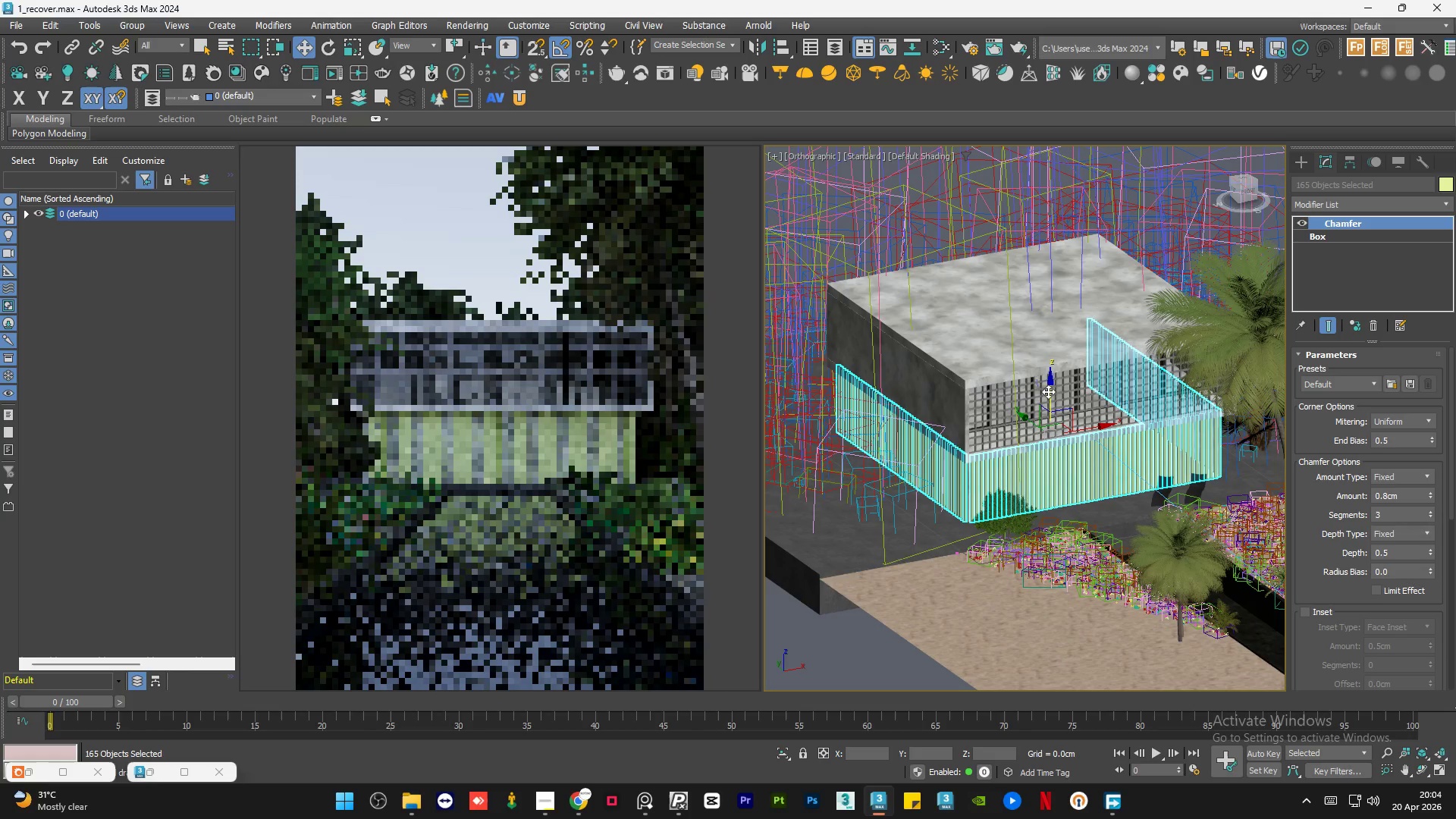 
left_click_drag(start_coordinate=[1048, 391], to_coordinate=[1046, 444])
 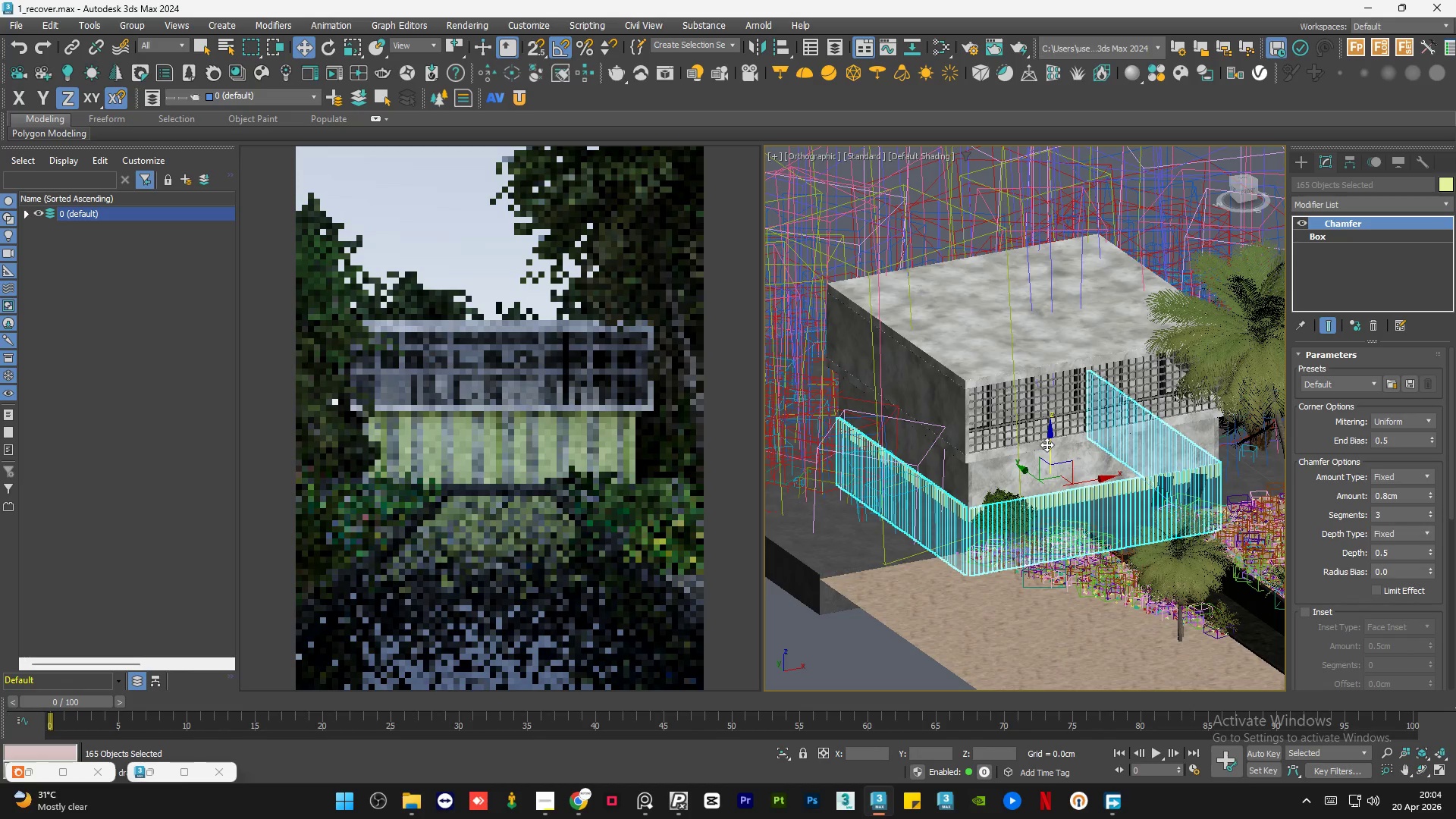 
key(Control+Z)
 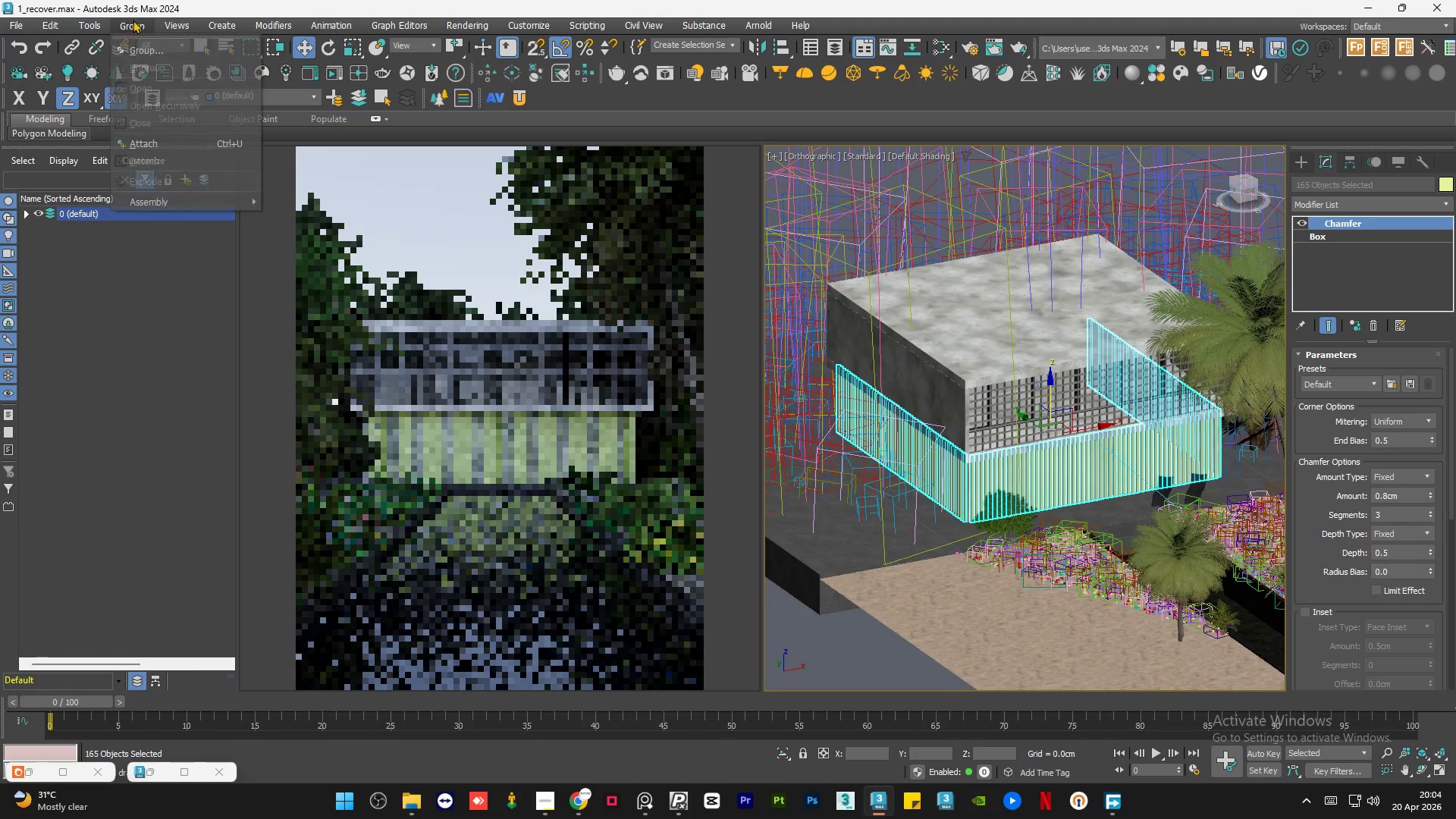 
left_click([170, 57])
 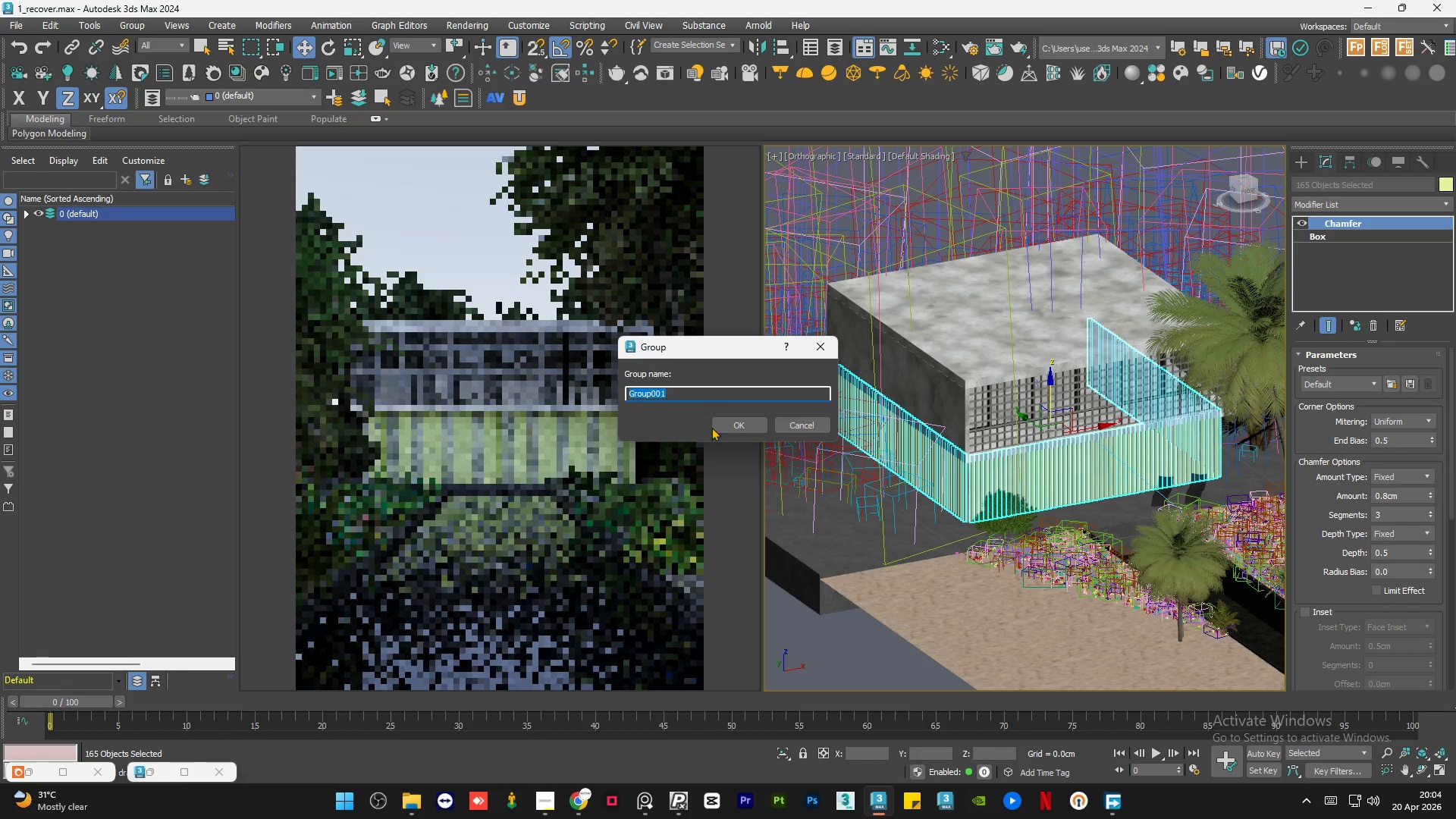 
left_click([725, 426])
 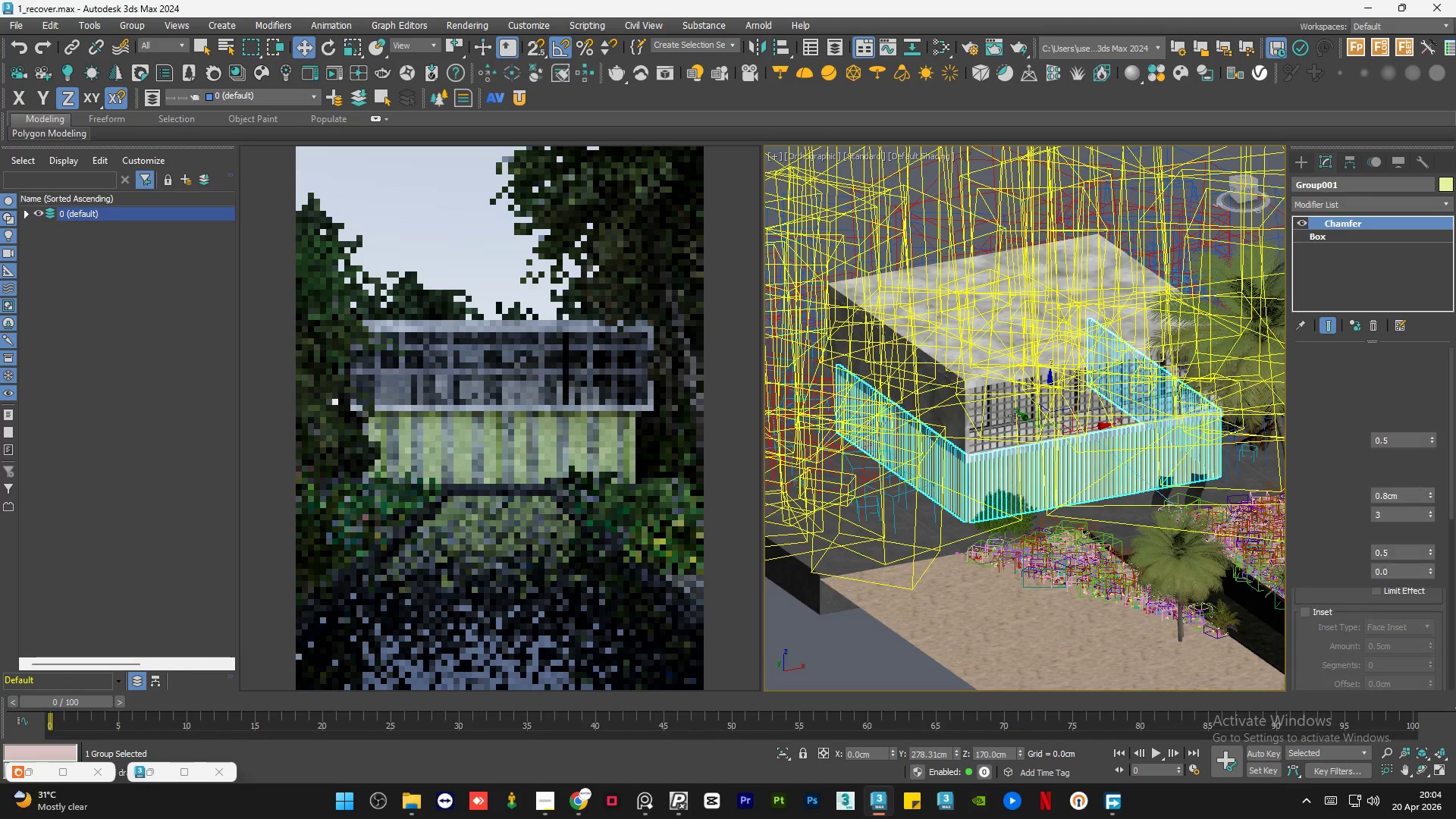 
hold_key(key=AltLeft, duration=0.67)
 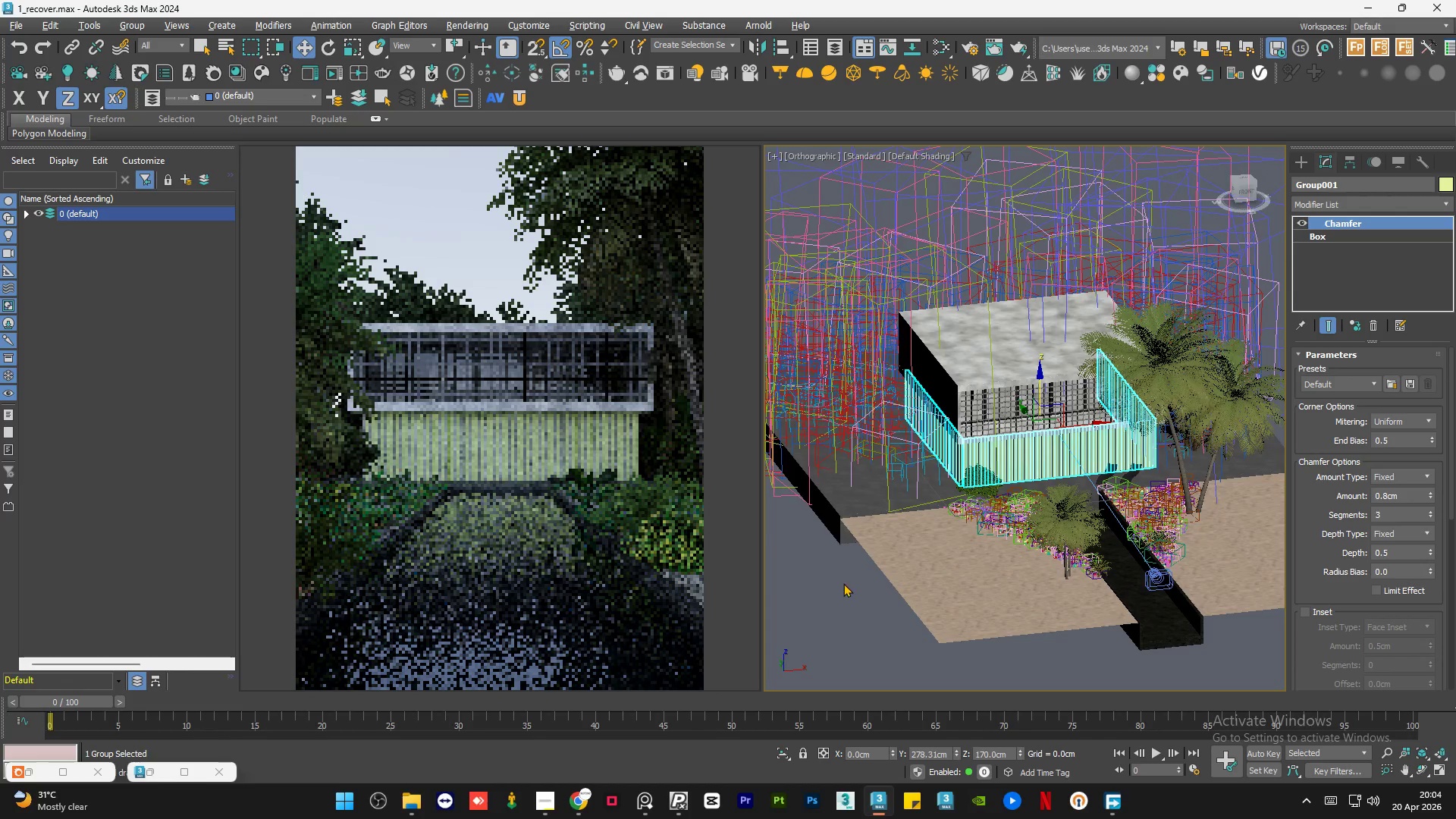 
scroll: coordinate [1015, 416], scroll_direction: down, amount: 1.0
 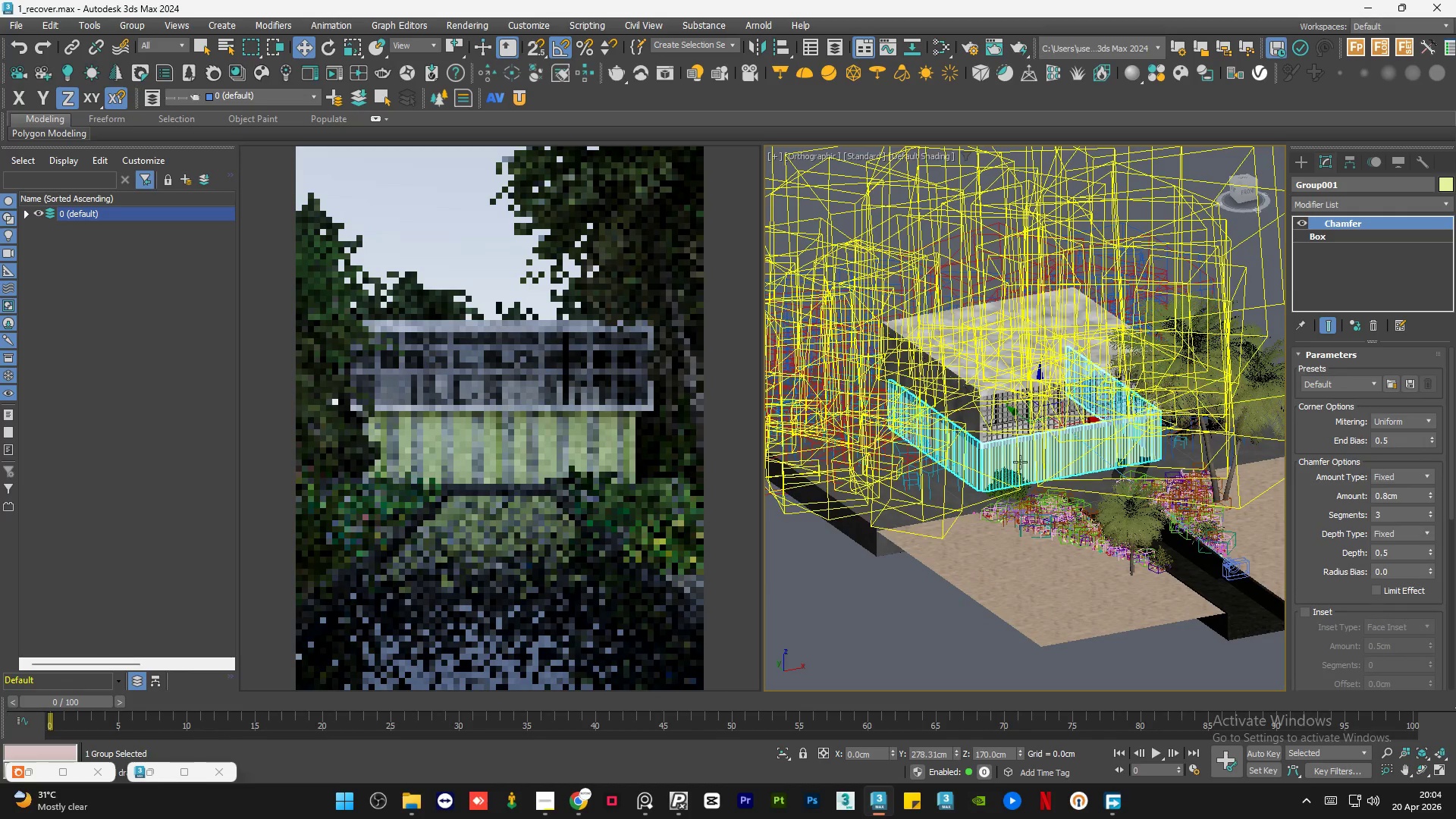 
left_click([843, 584])
 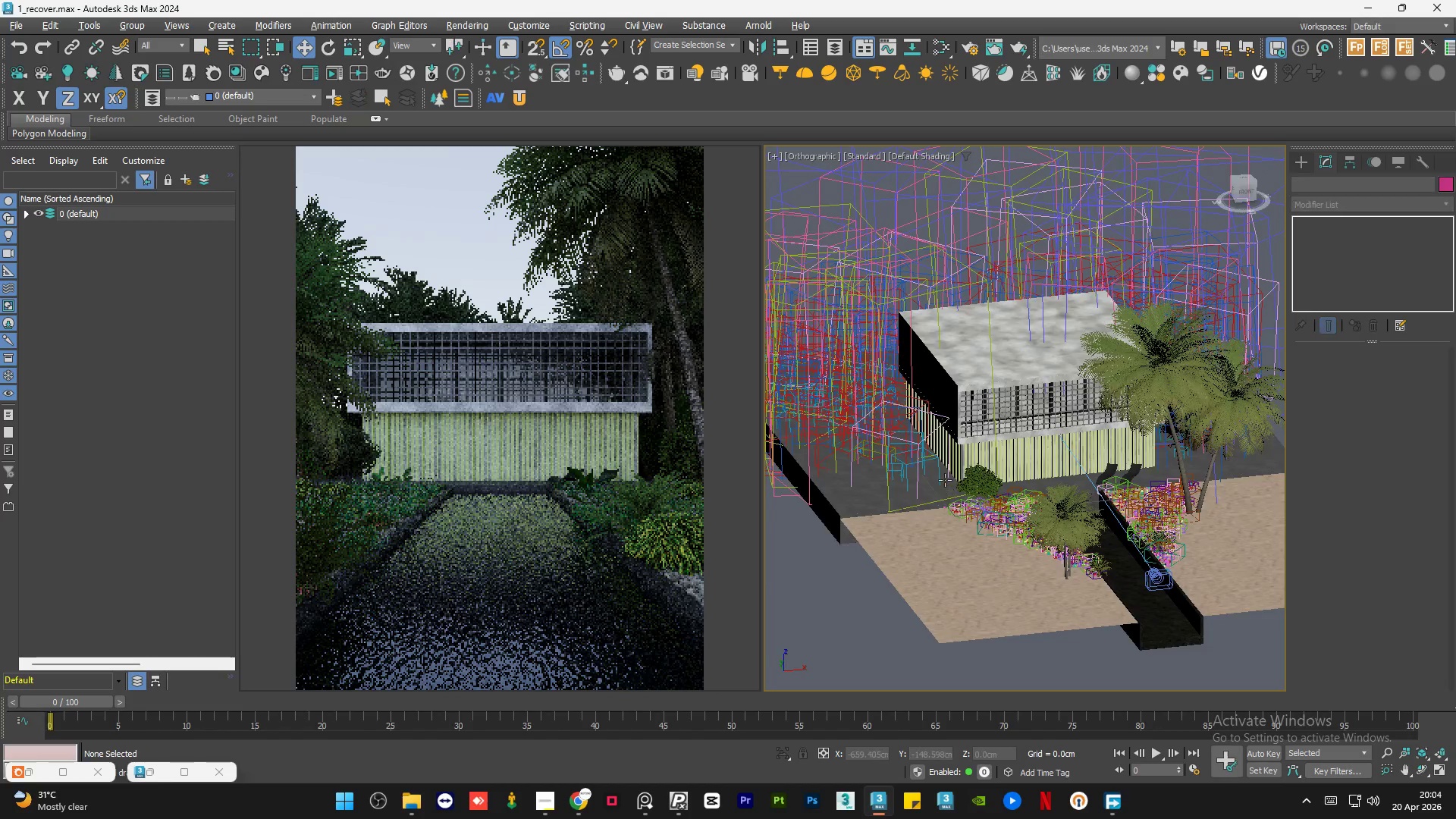 
scroll: coordinate [1020, 434], scroll_direction: up, amount: 8.0
 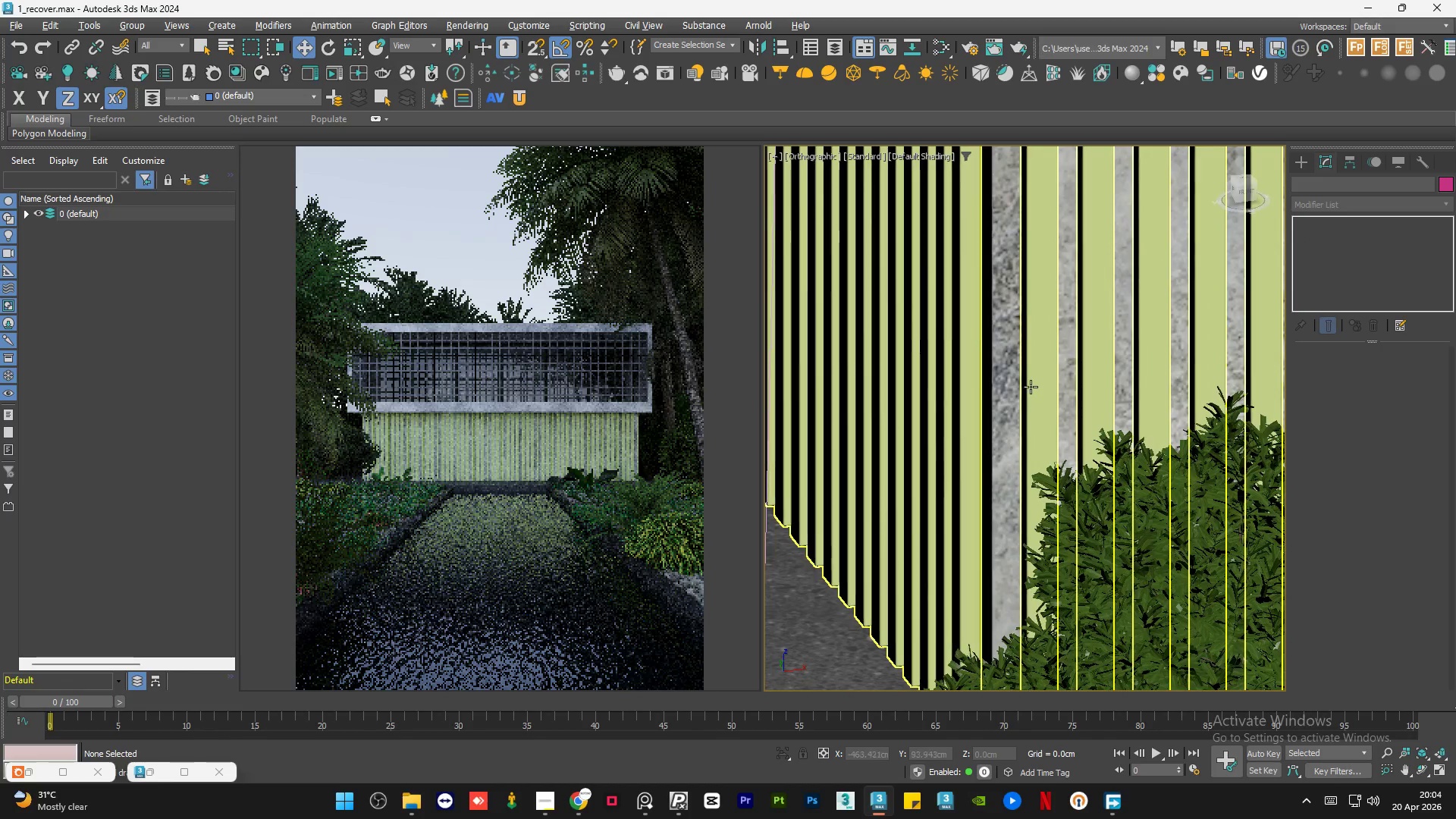 
left_click([1031, 387])
 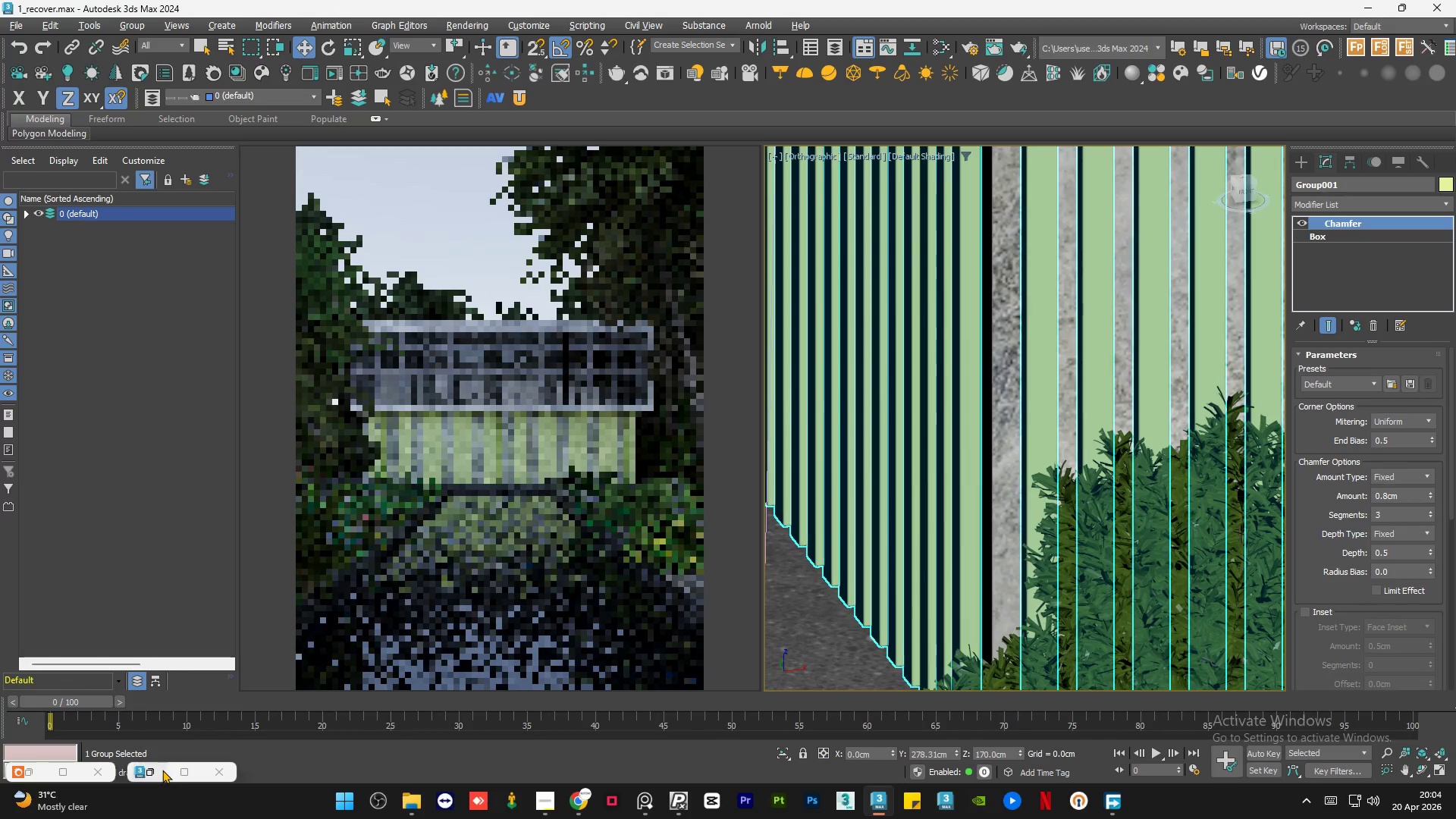 
left_click([162, 770])
 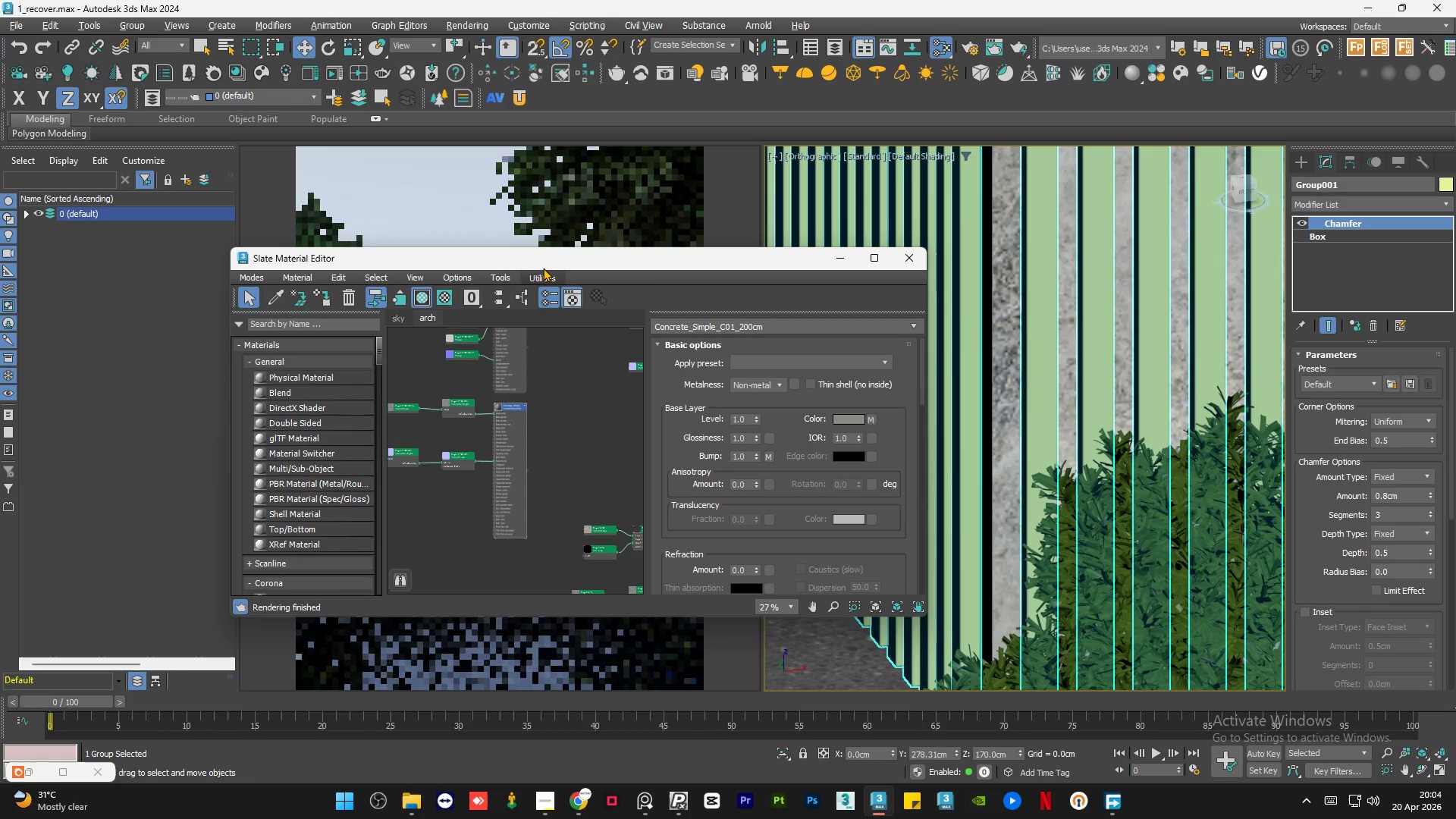 
left_click_drag(start_coordinate=[541, 265], to_coordinate=[1078, 213])
 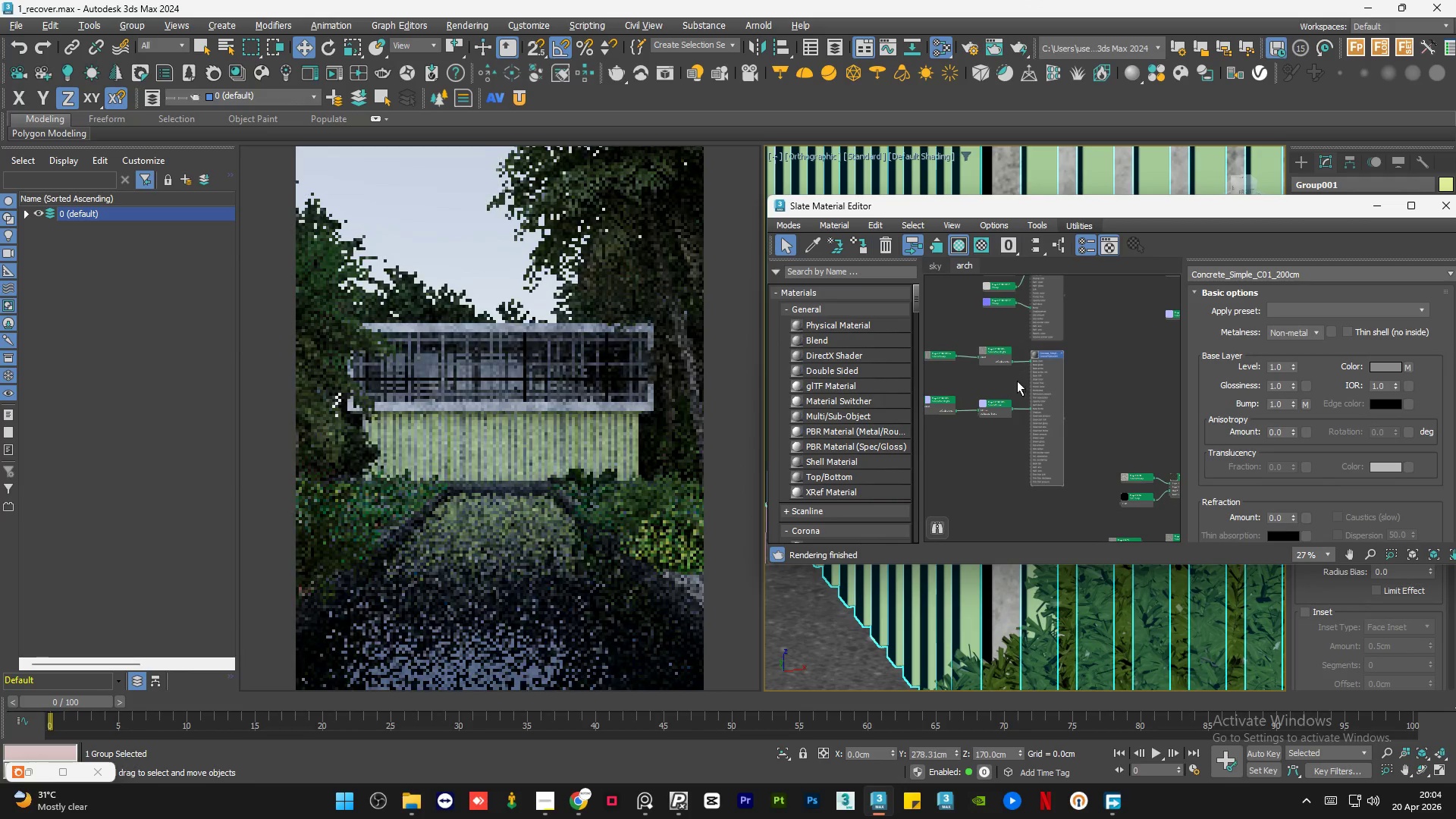 
scroll: coordinate [1028, 400], scroll_direction: down, amount: 2.0
 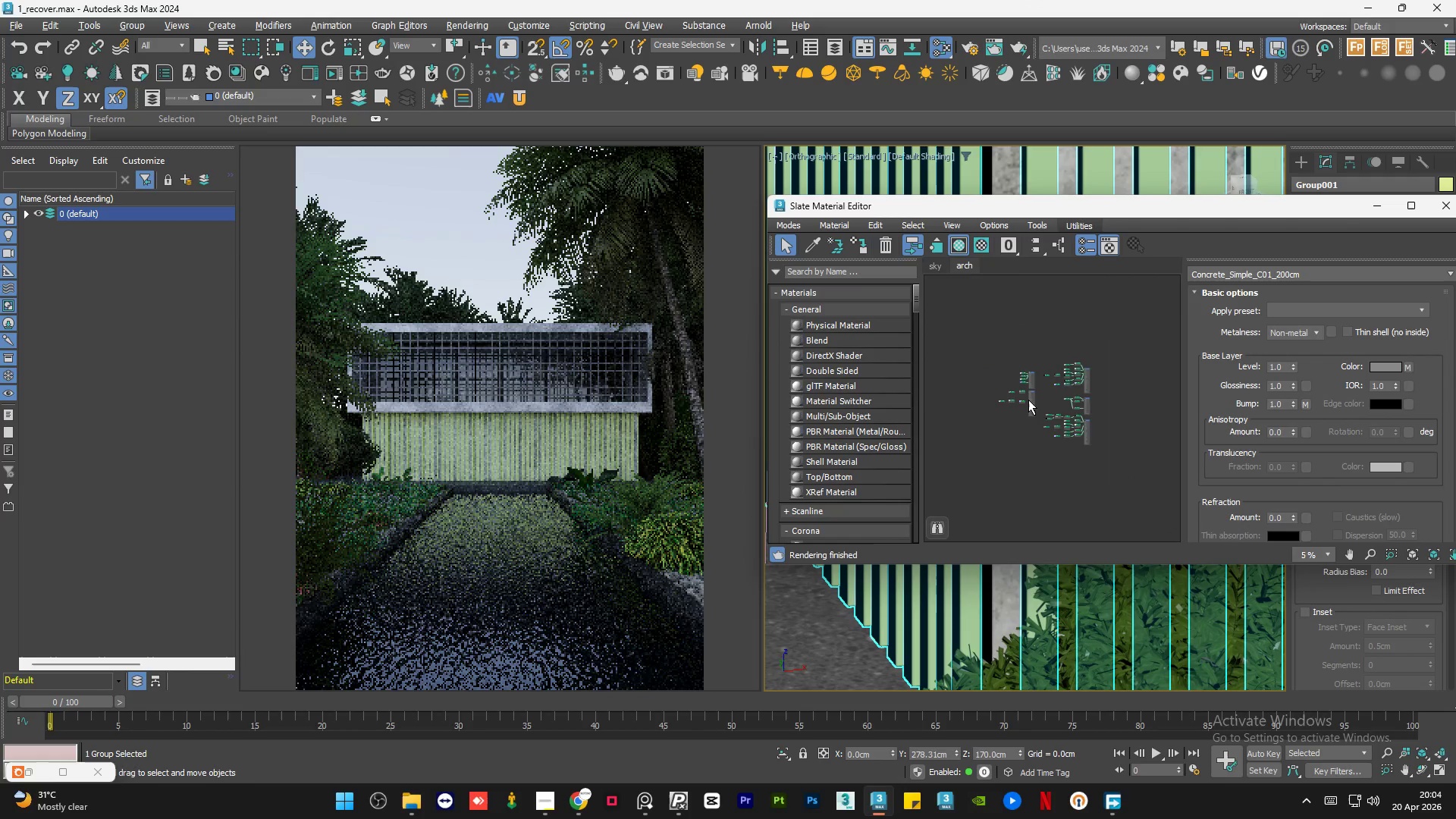 
scroll: coordinate [1028, 400], scroll_direction: up, amount: 3.0
 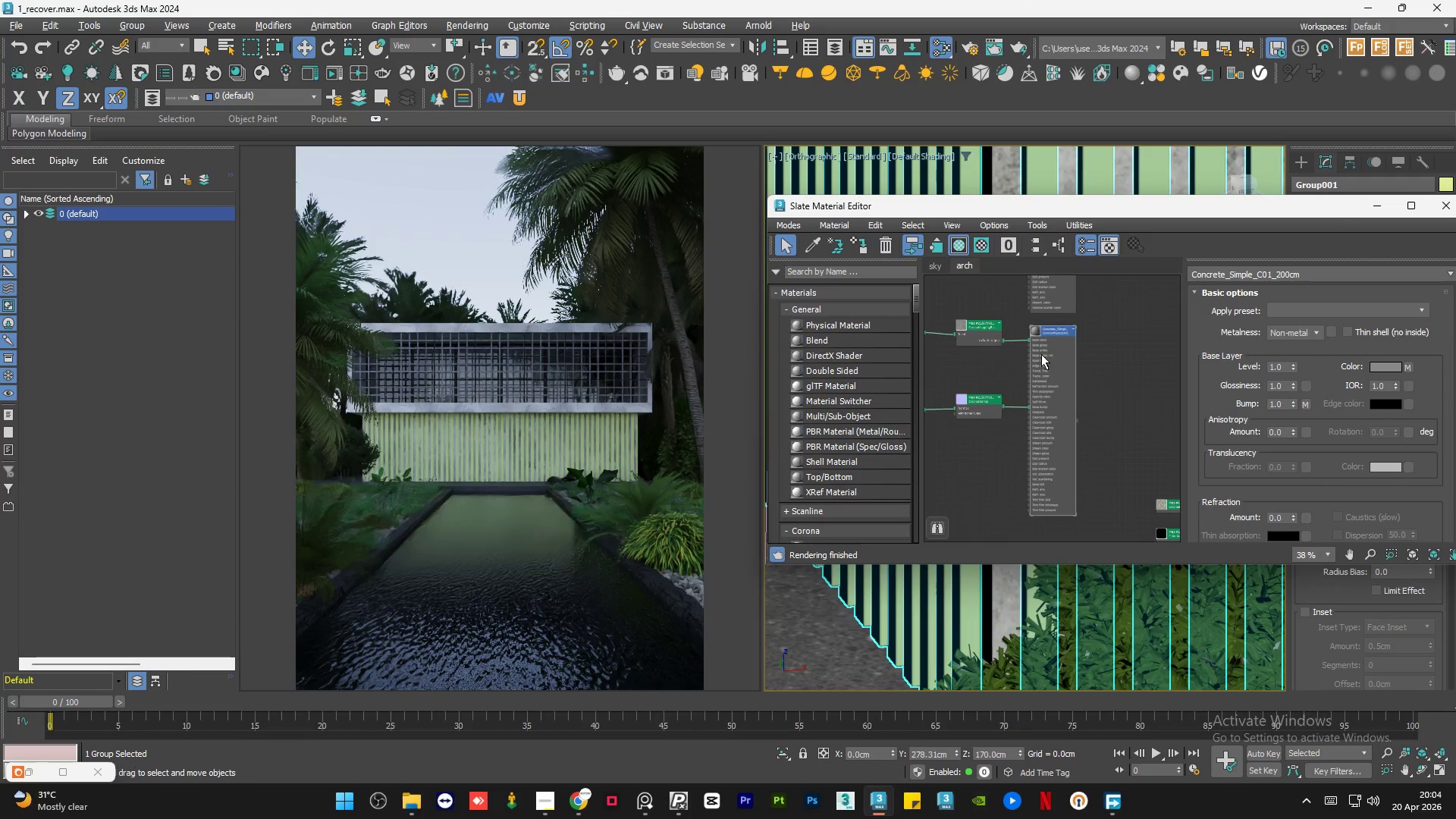 
scroll: coordinate [1076, 367], scroll_direction: down, amount: 1.0
 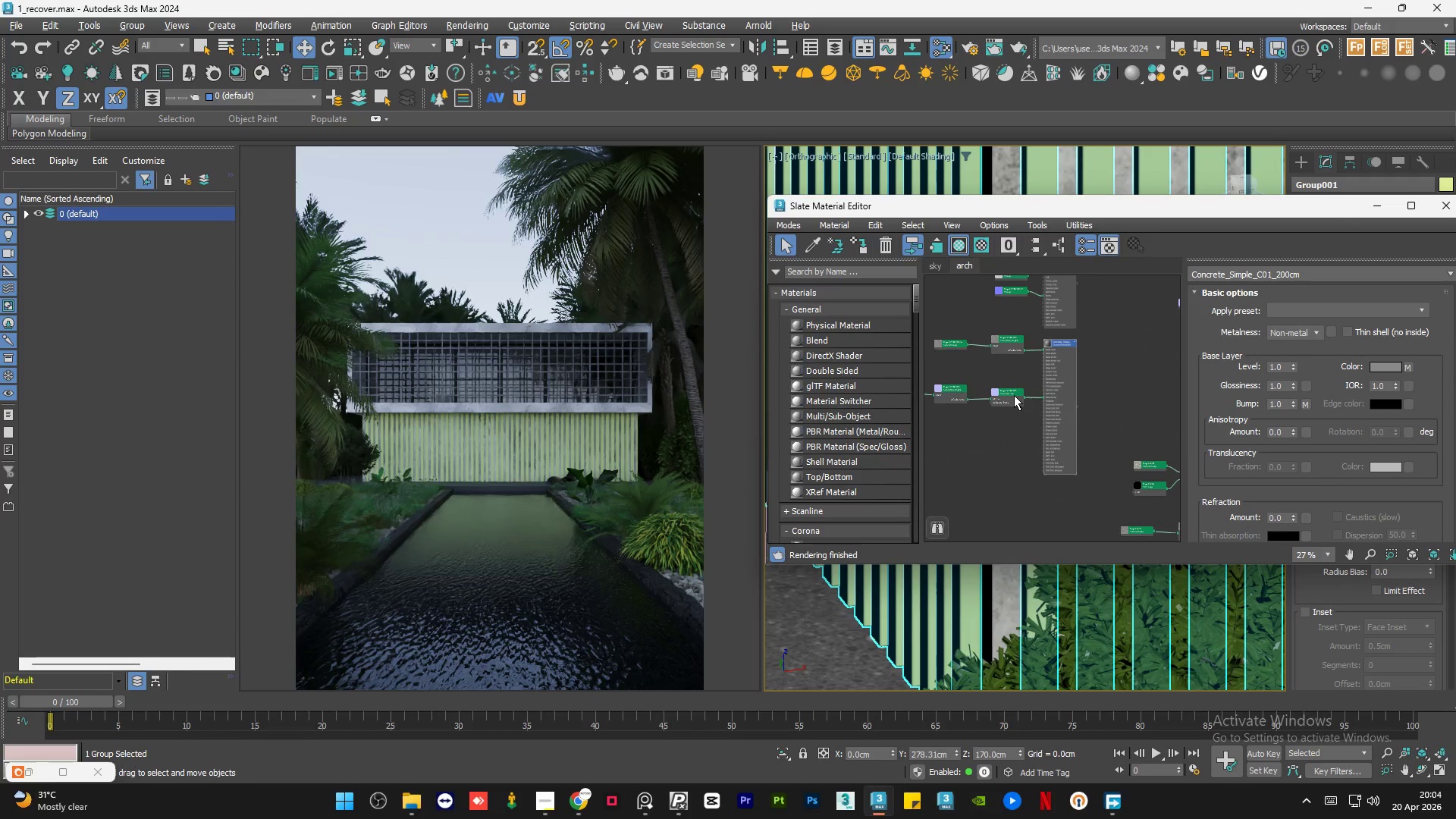 
left_click_drag(start_coordinate=[1013, 395], to_coordinate=[1021, 413])
 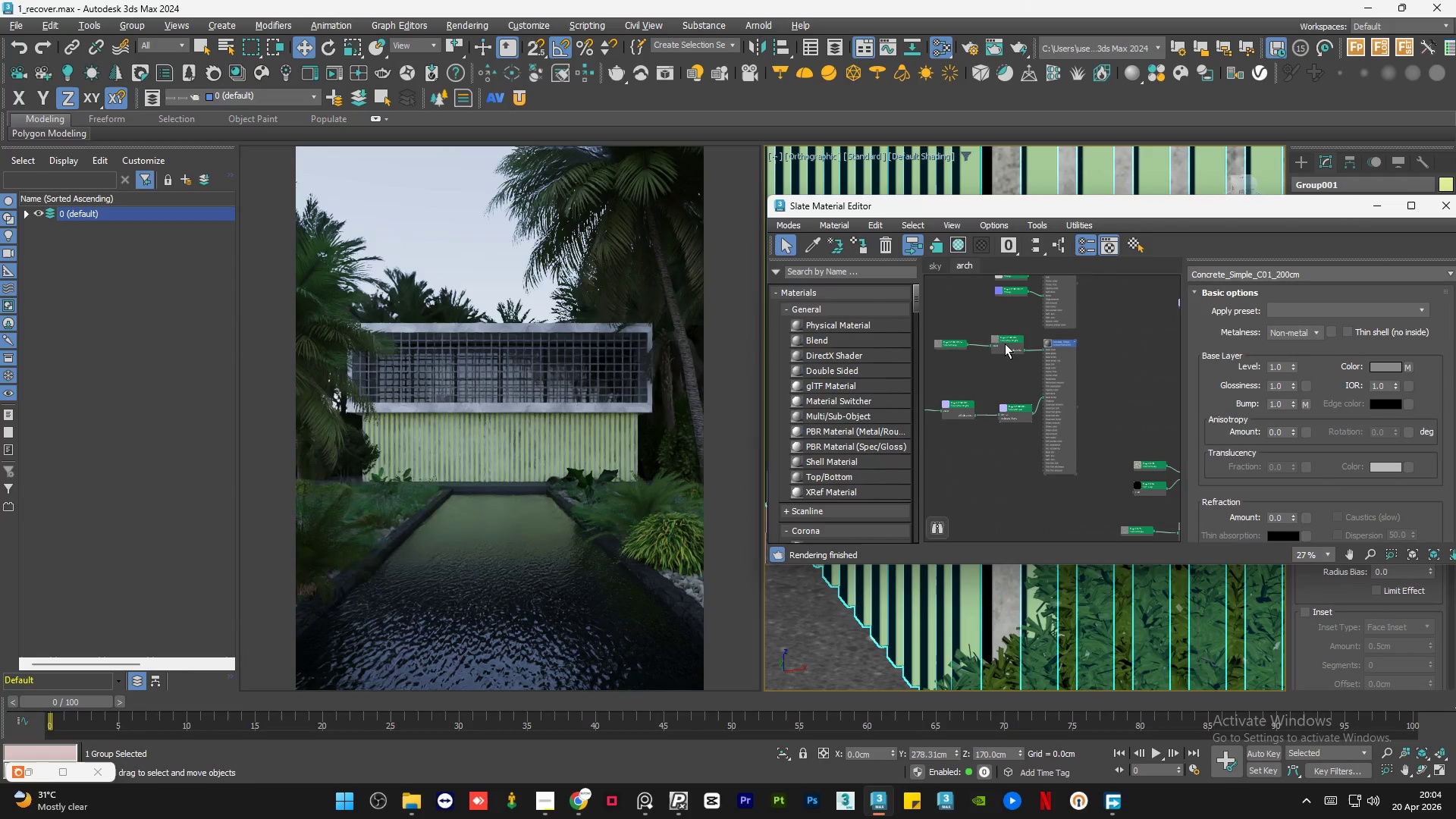 
left_click_drag(start_coordinate=[1005, 344], to_coordinate=[1012, 346])
 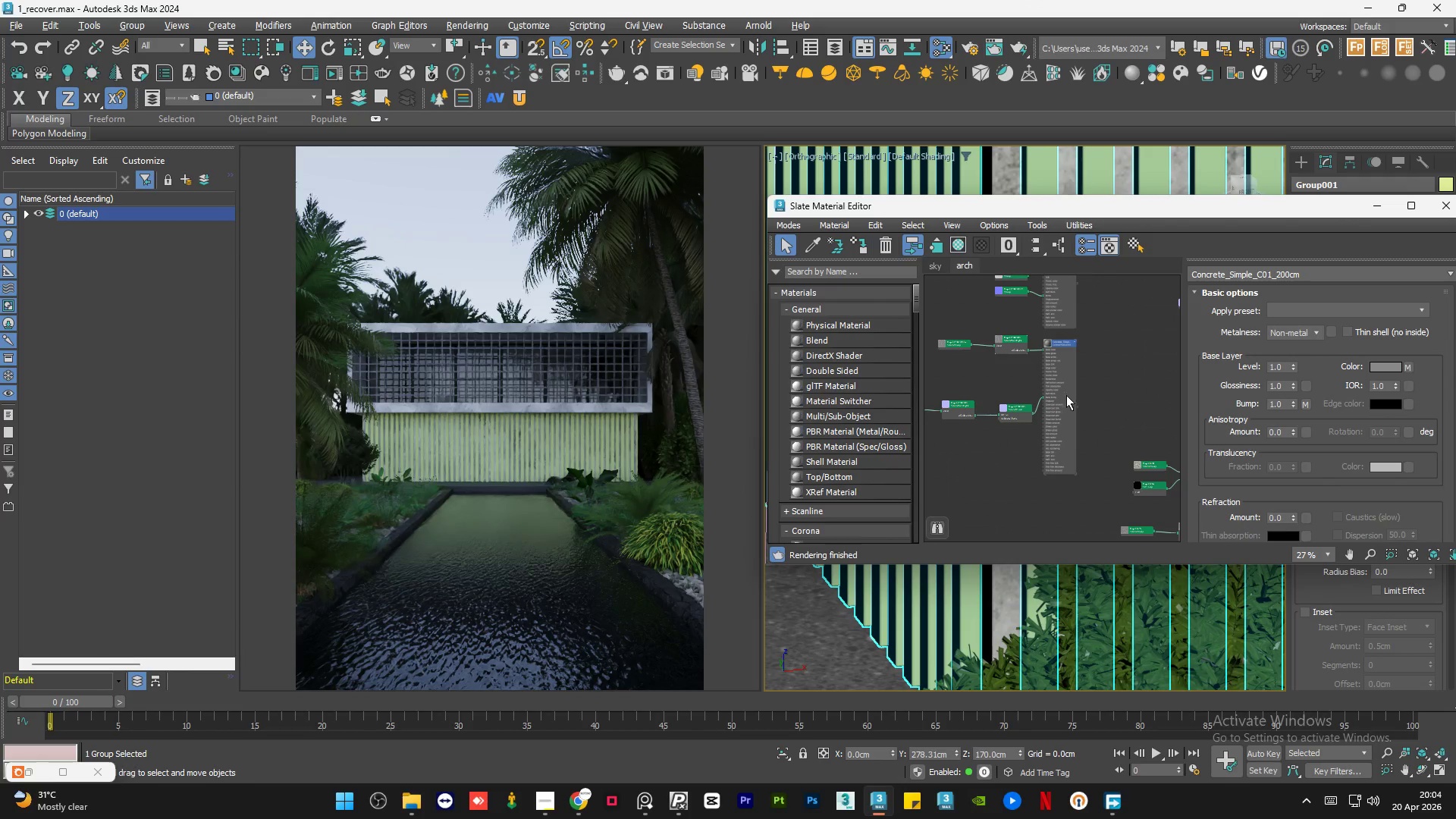 
scroll: coordinate [1066, 397], scroll_direction: down, amount: 1.0
 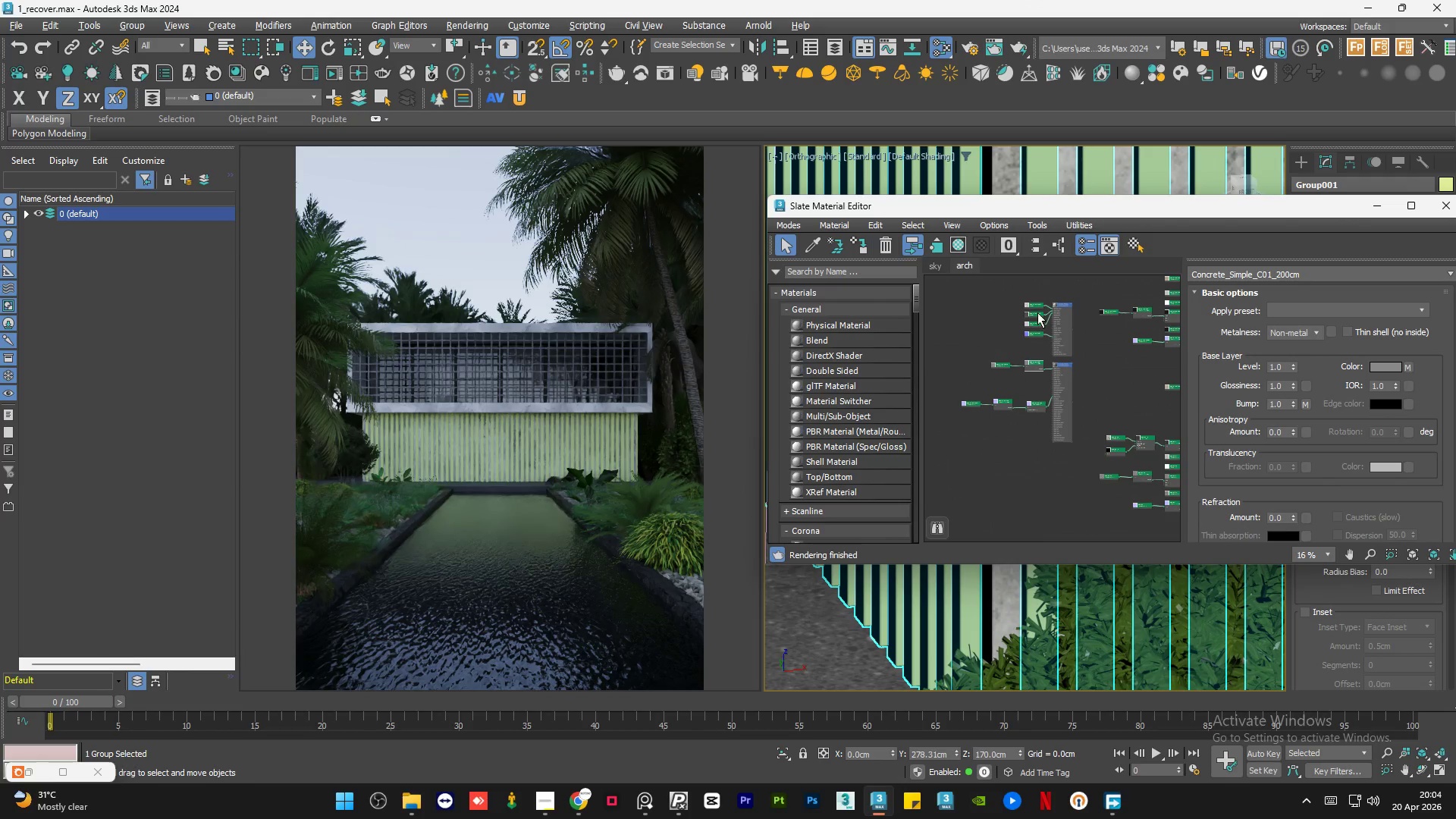 
left_click_drag(start_coordinate=[1033, 281], to_coordinate=[1035, 397])
 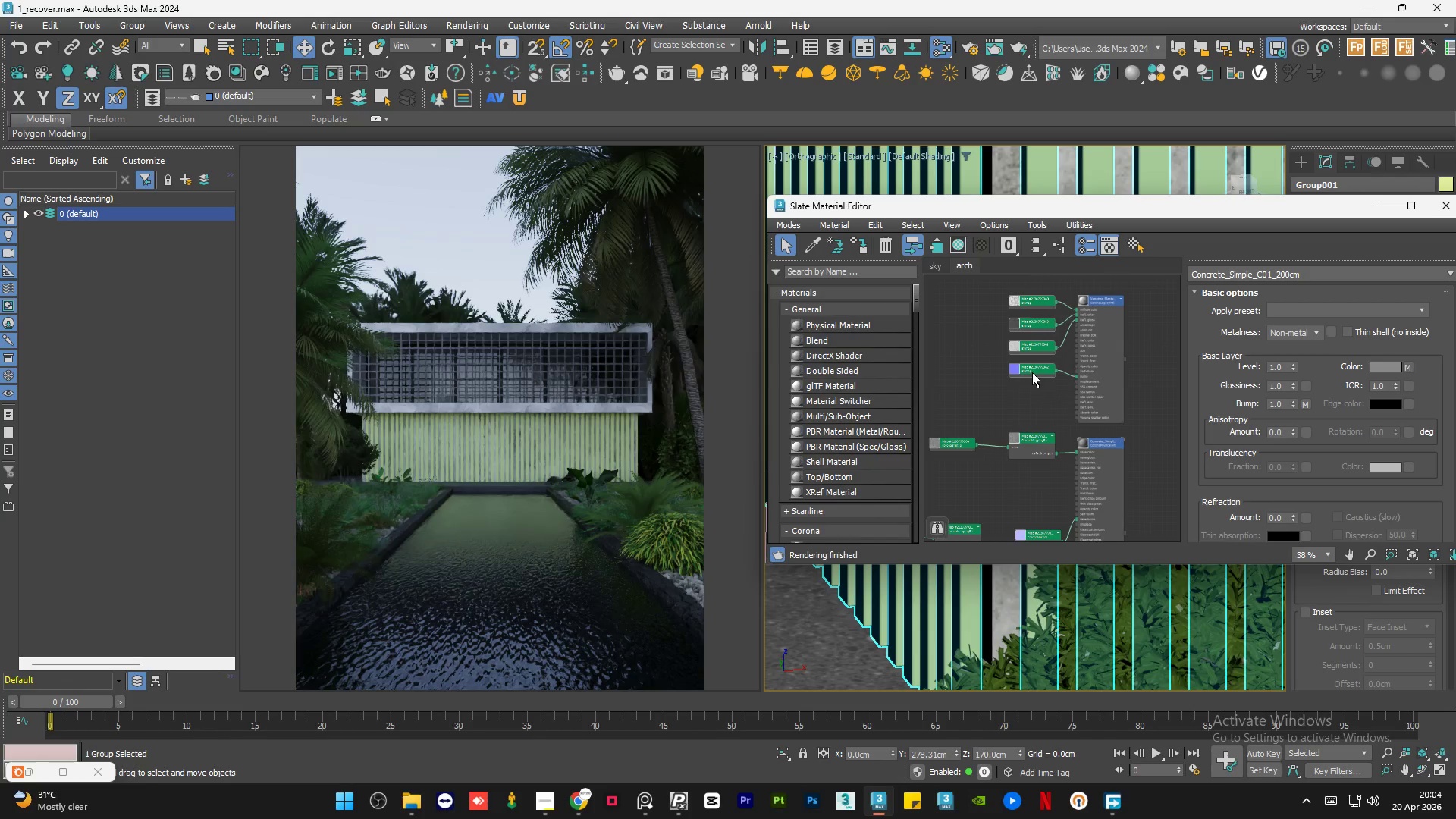 
scroll: coordinate [1031, 303], scroll_direction: up, amount: 2.0
 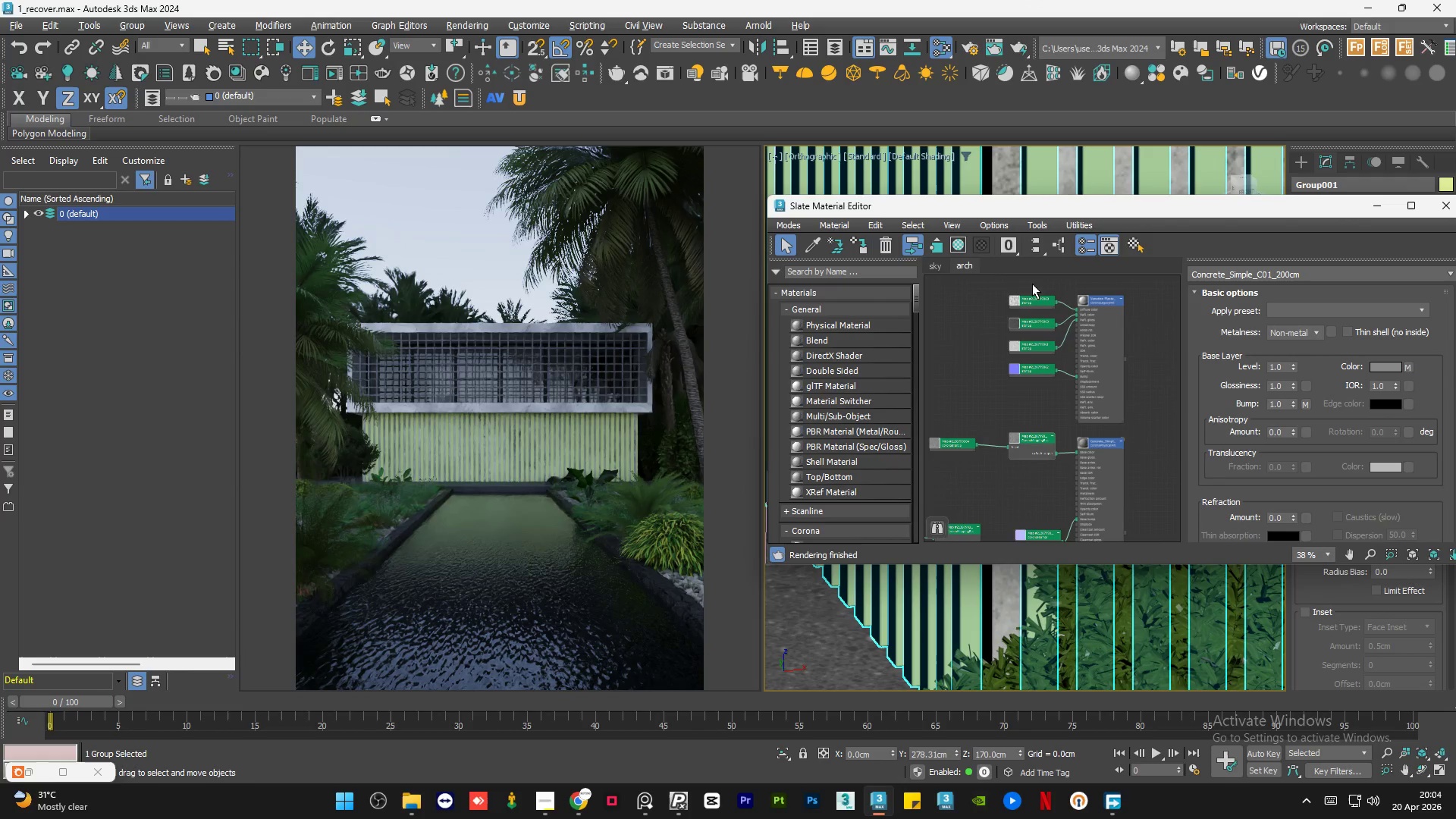 
left_click_drag(start_coordinate=[1031, 372], to_coordinate=[1040, 377])
 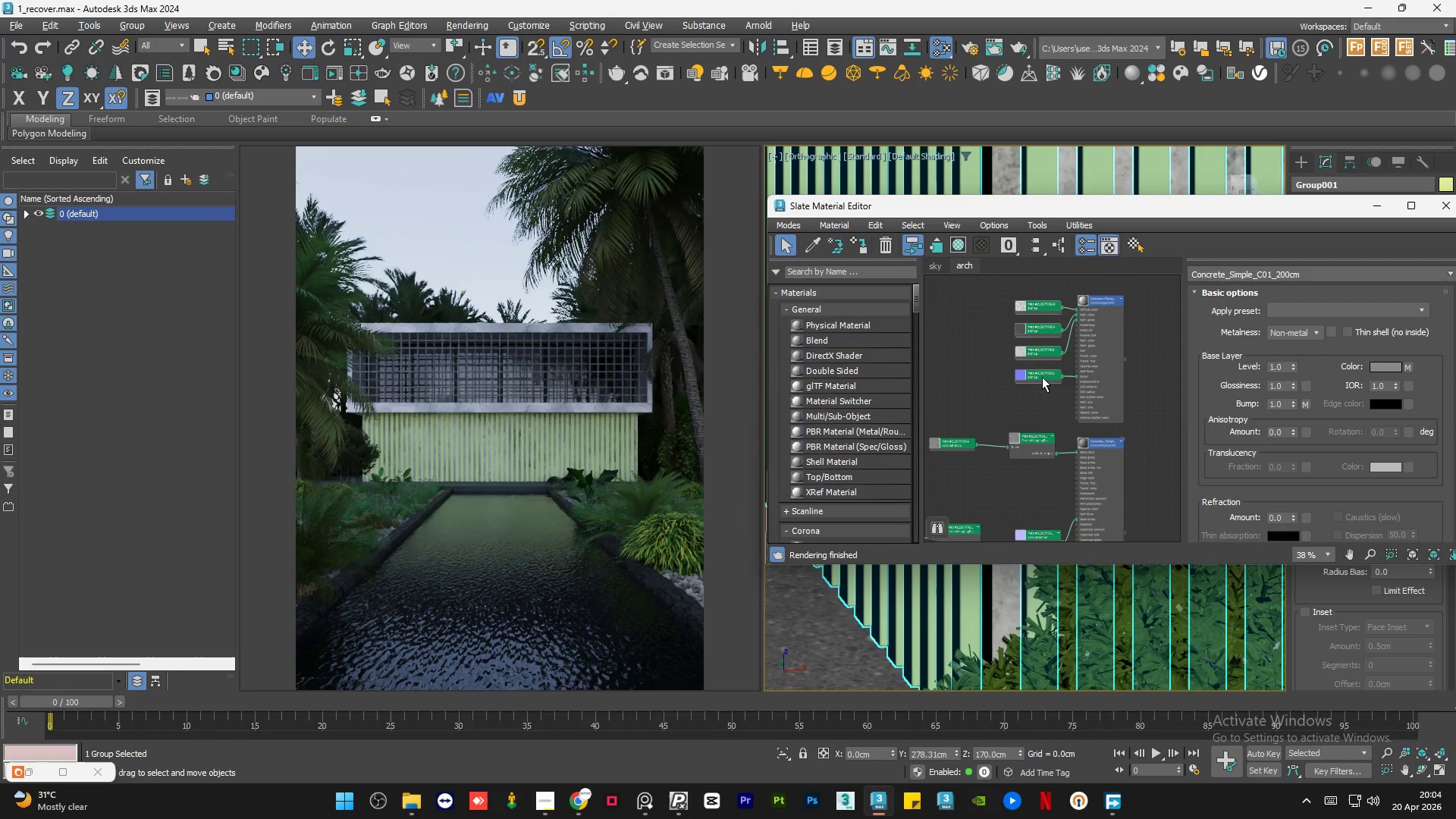 
left_click_drag(start_coordinate=[1042, 377], to_coordinate=[1044, 381])
 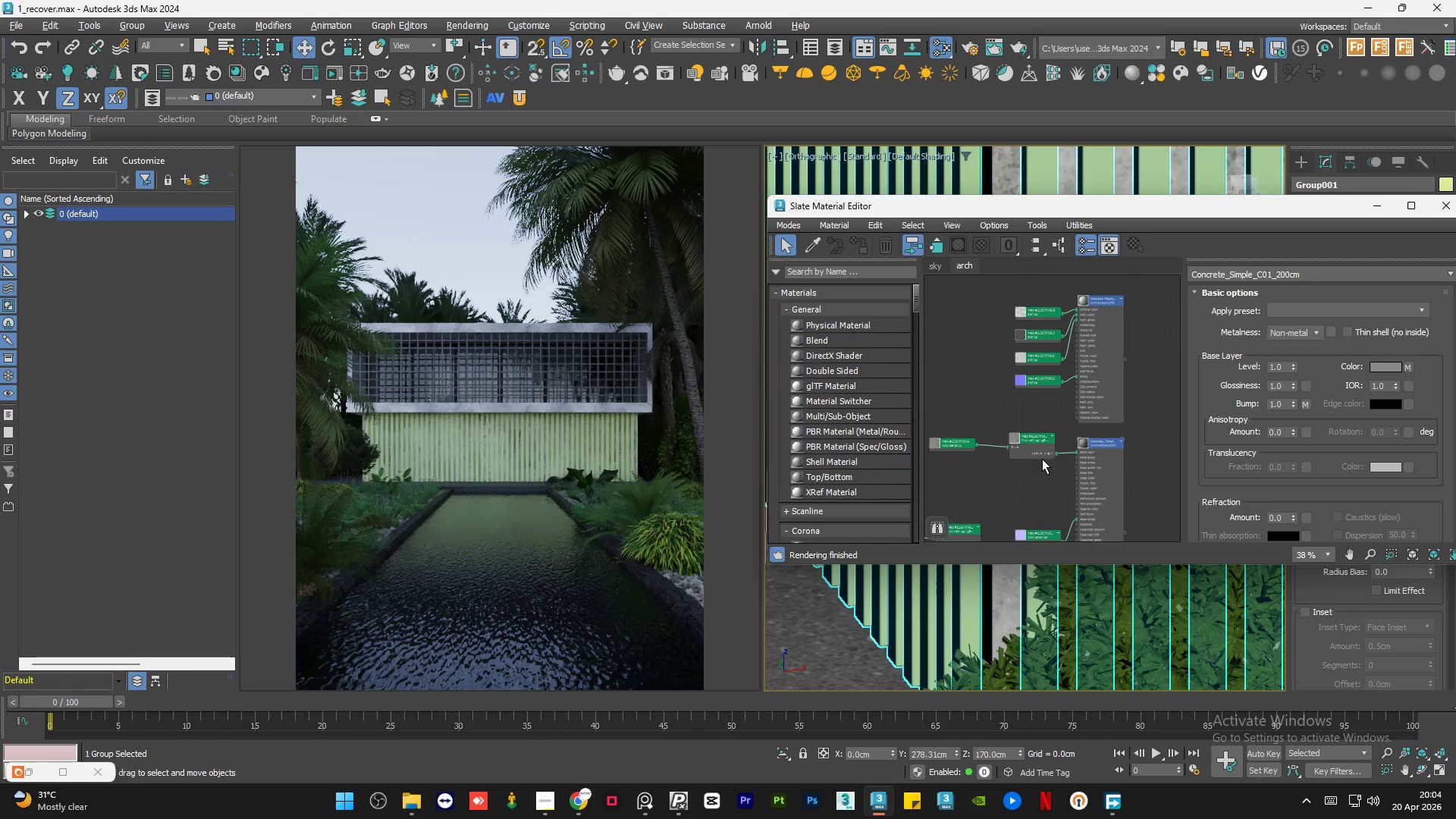 
left_click_drag(start_coordinate=[1042, 446], to_coordinate=[1050, 446])
 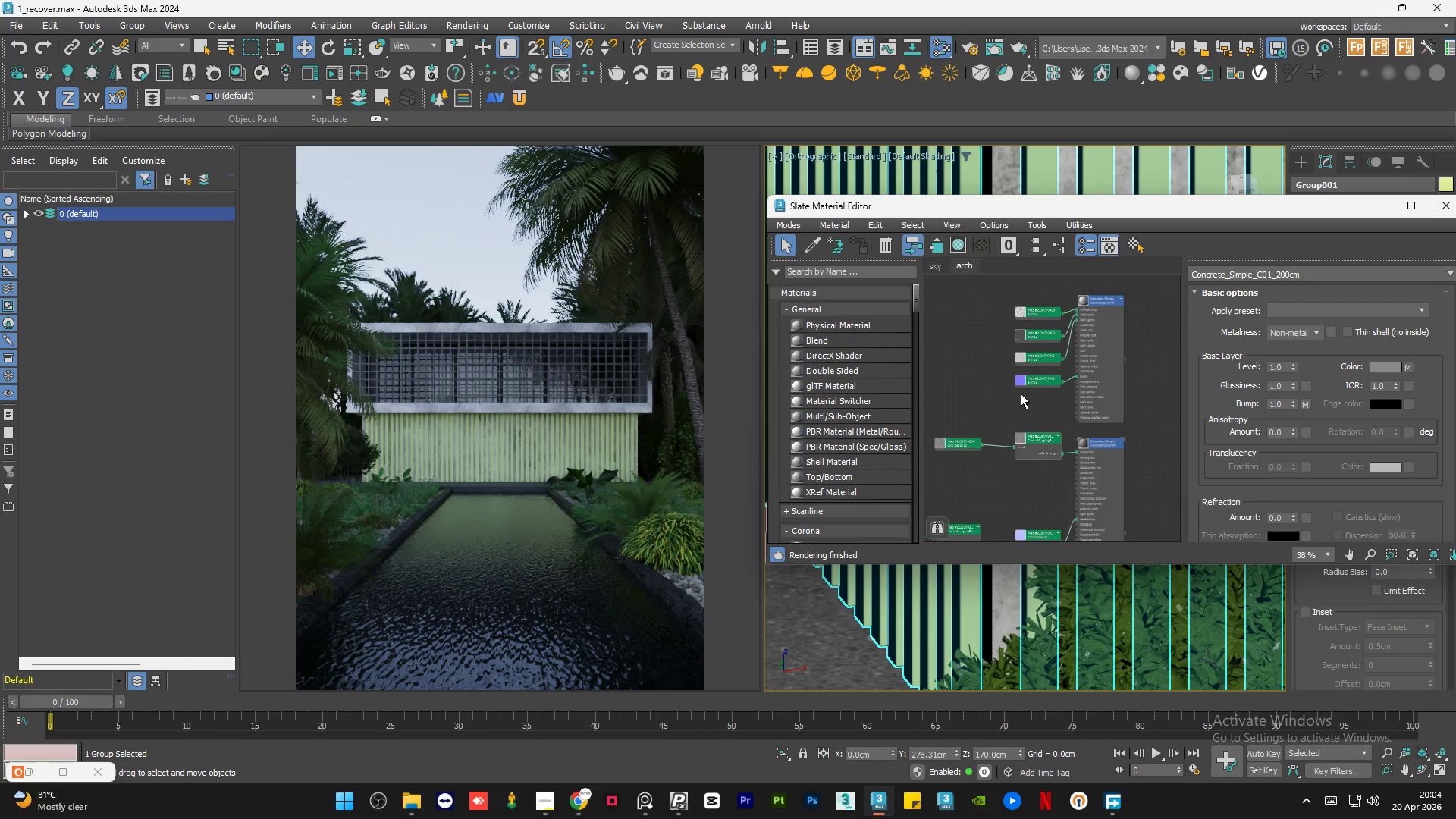 
scroll: coordinate [1023, 427], scroll_direction: none, amount: 0.0
 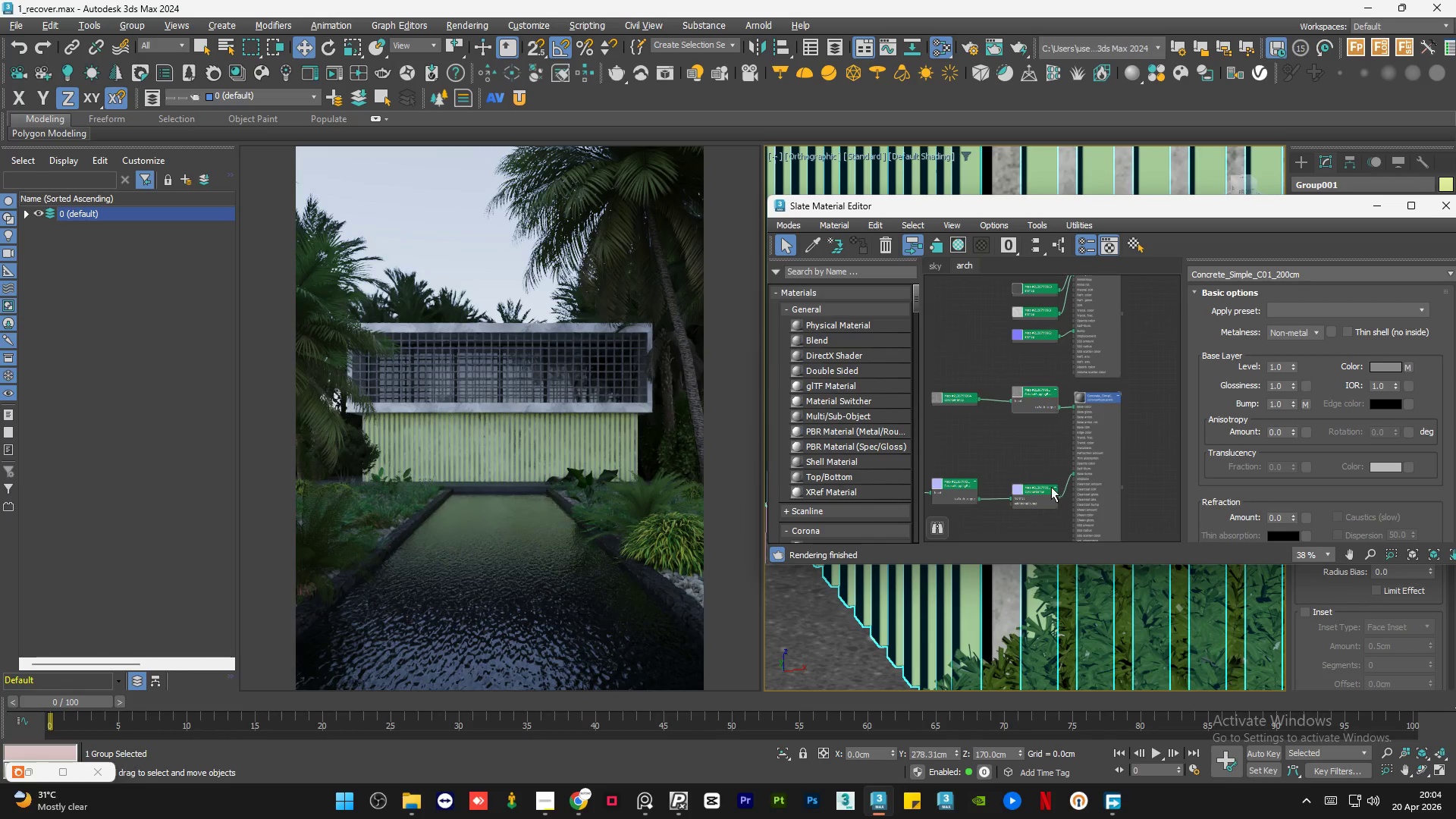 
left_click_drag(start_coordinate=[1039, 499], to_coordinate=[1040, 479])
 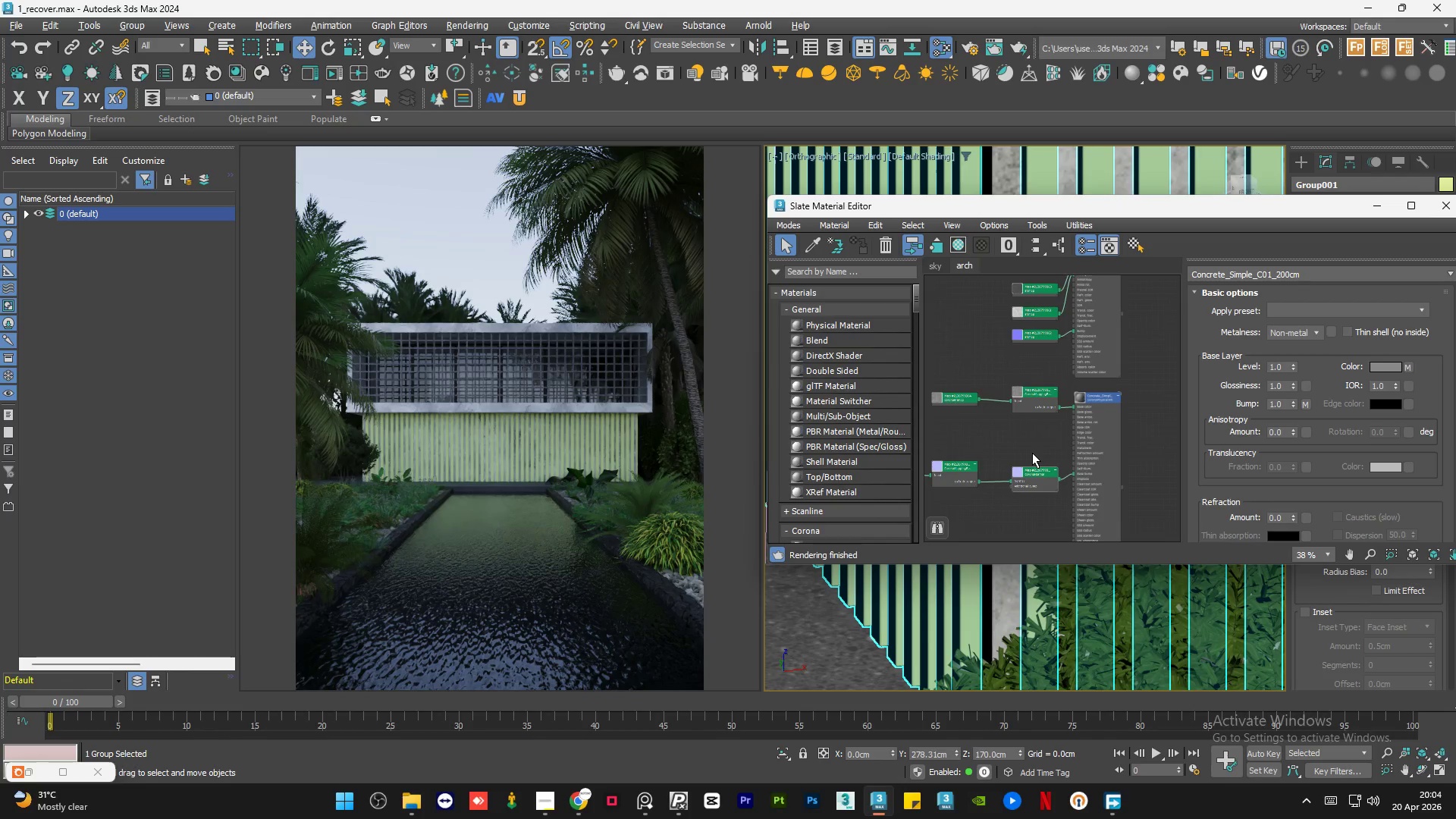 
left_click([1032, 453])
 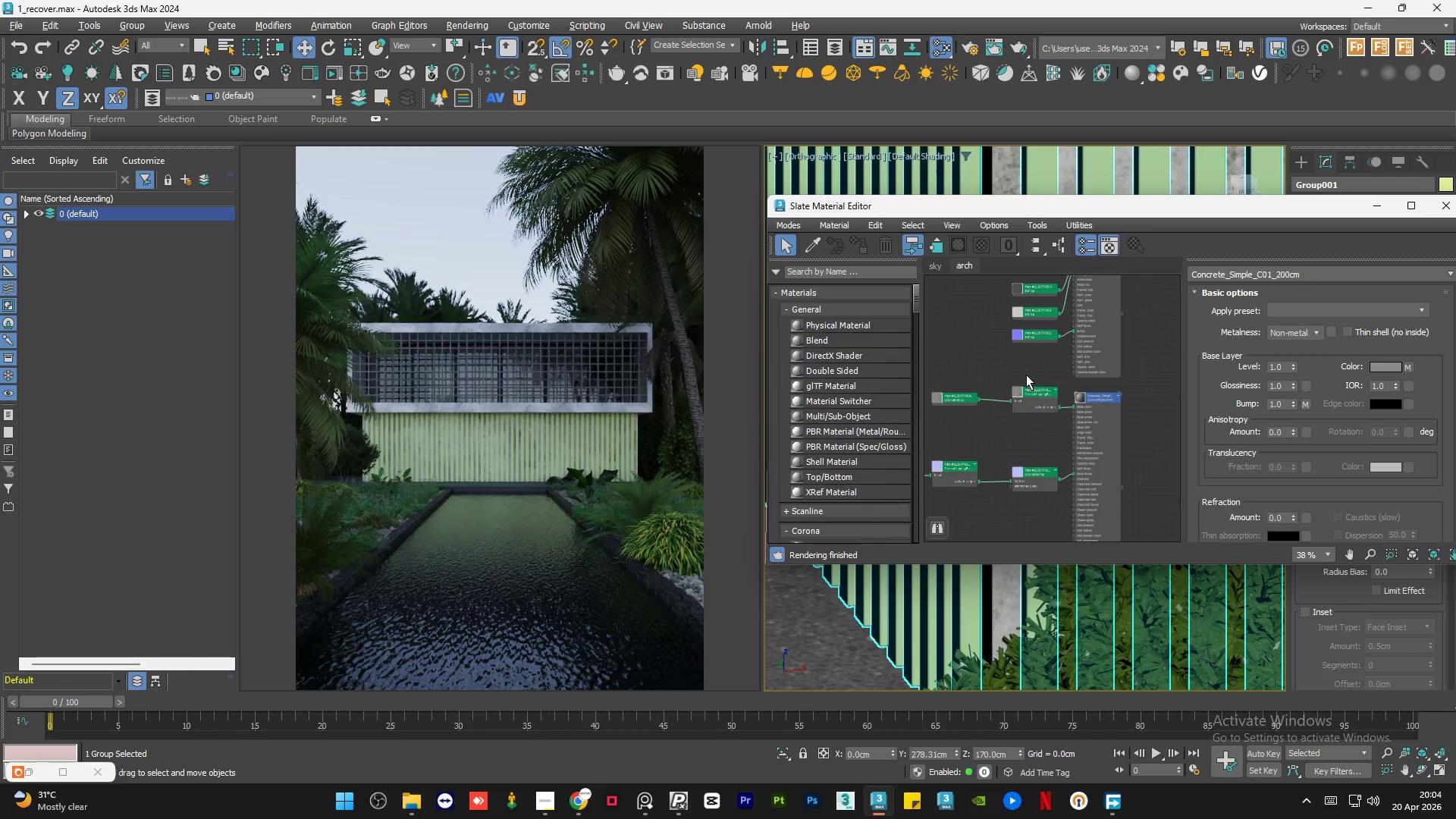 
scroll: coordinate [1032, 360], scroll_direction: down, amount: 3.0
 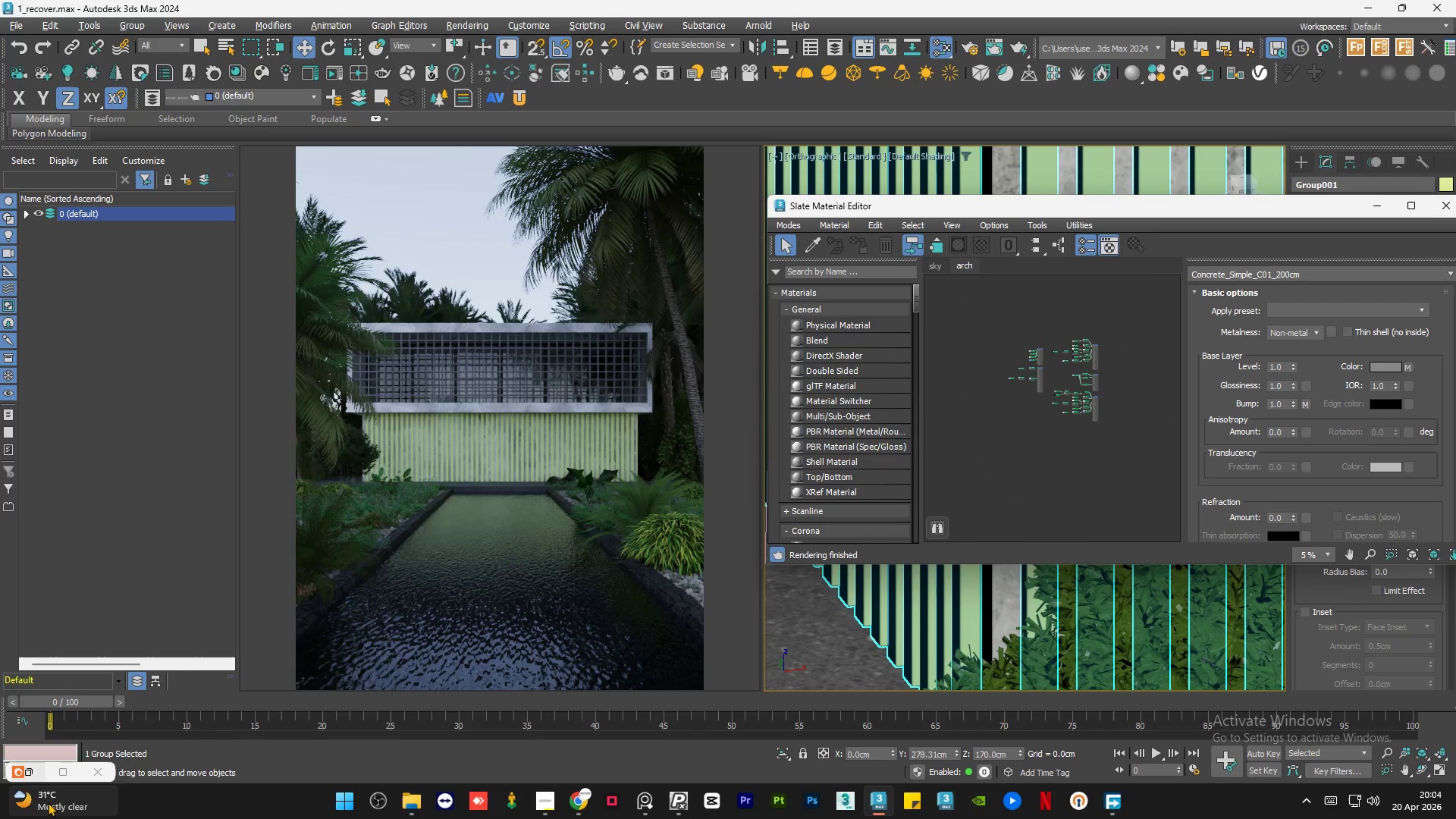 
left_click([37, 772])
 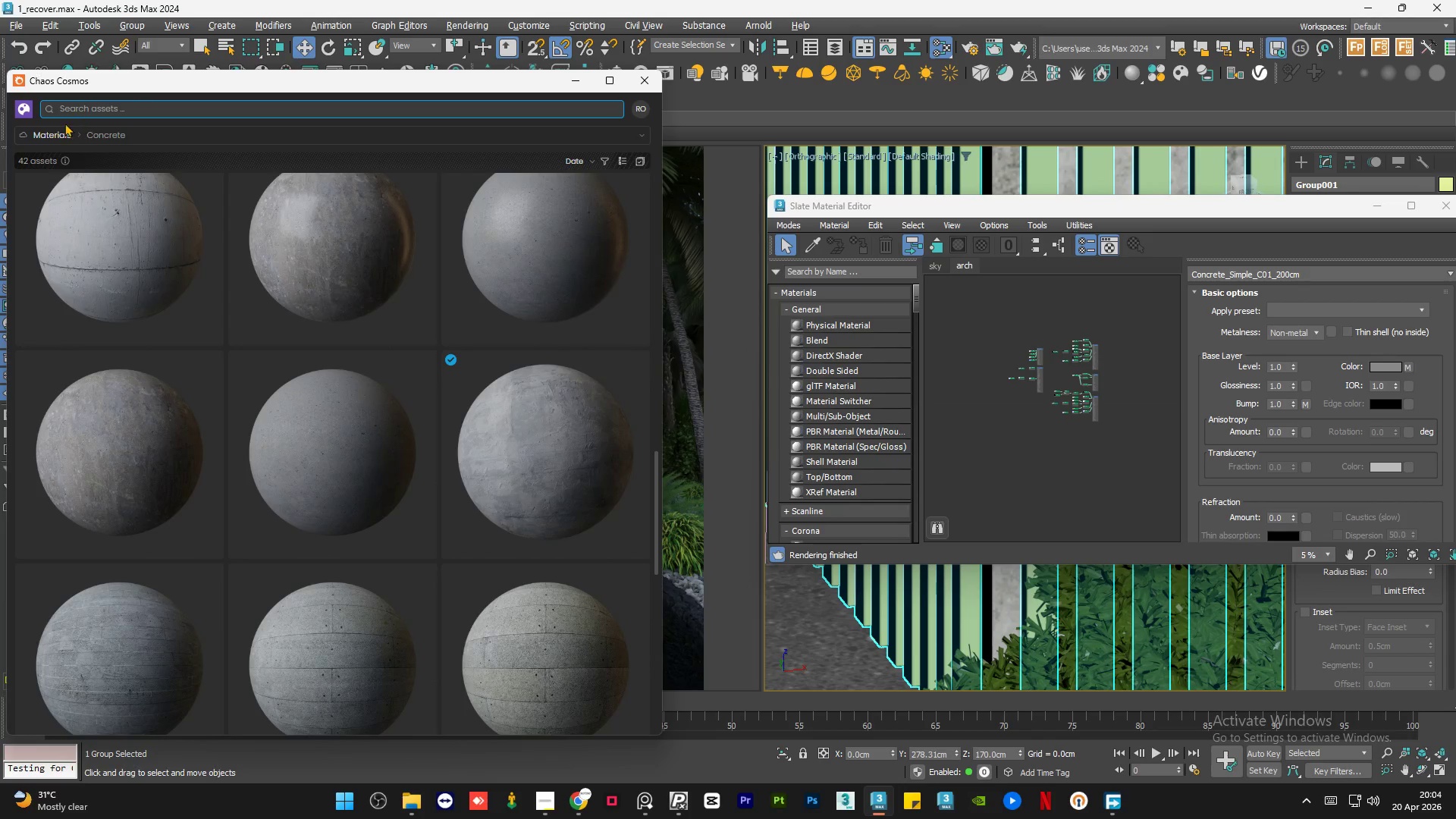 
left_click([56, 129])
 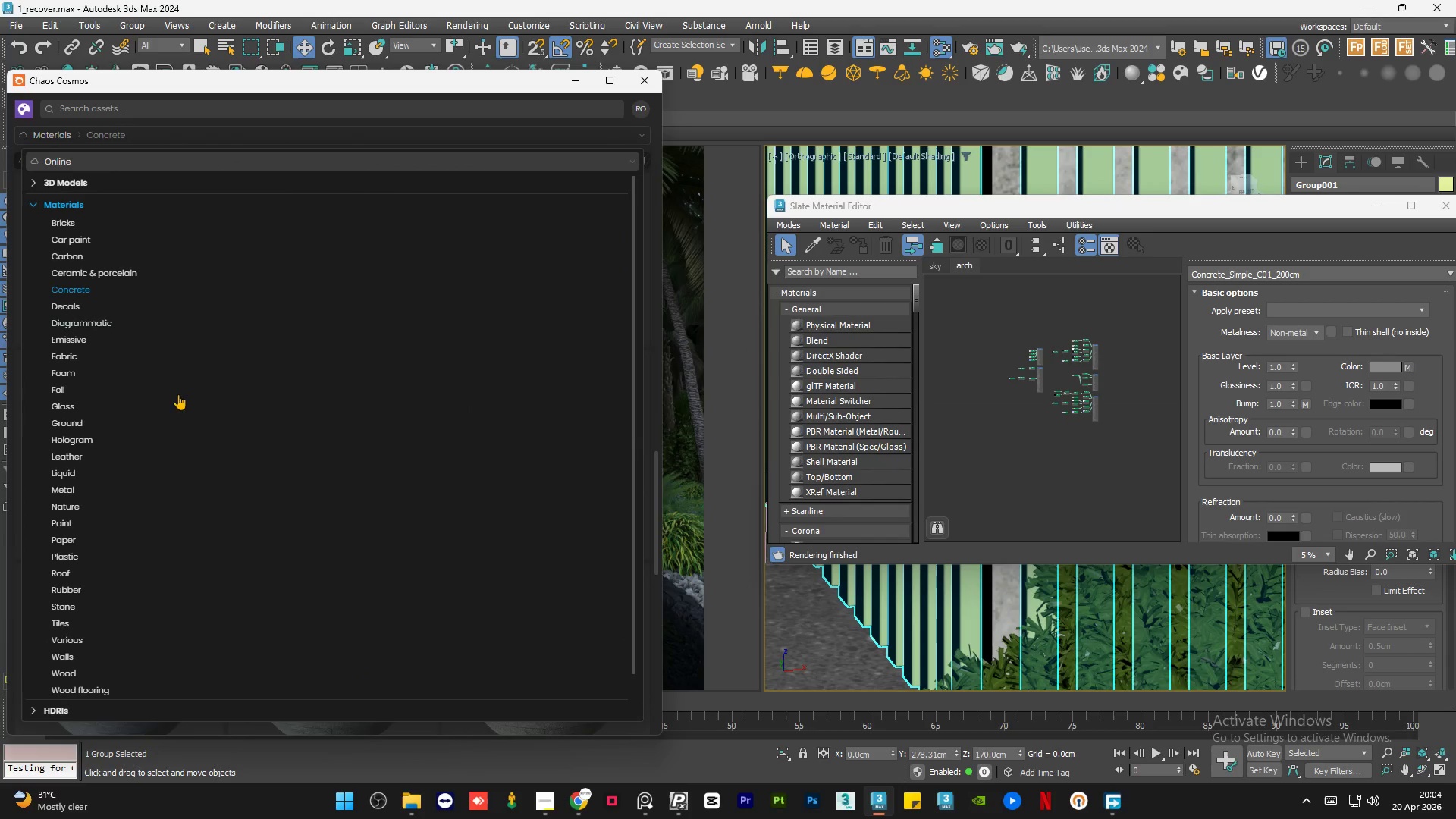 
scroll: coordinate [215, 503], scroll_direction: down, amount: 5.0
 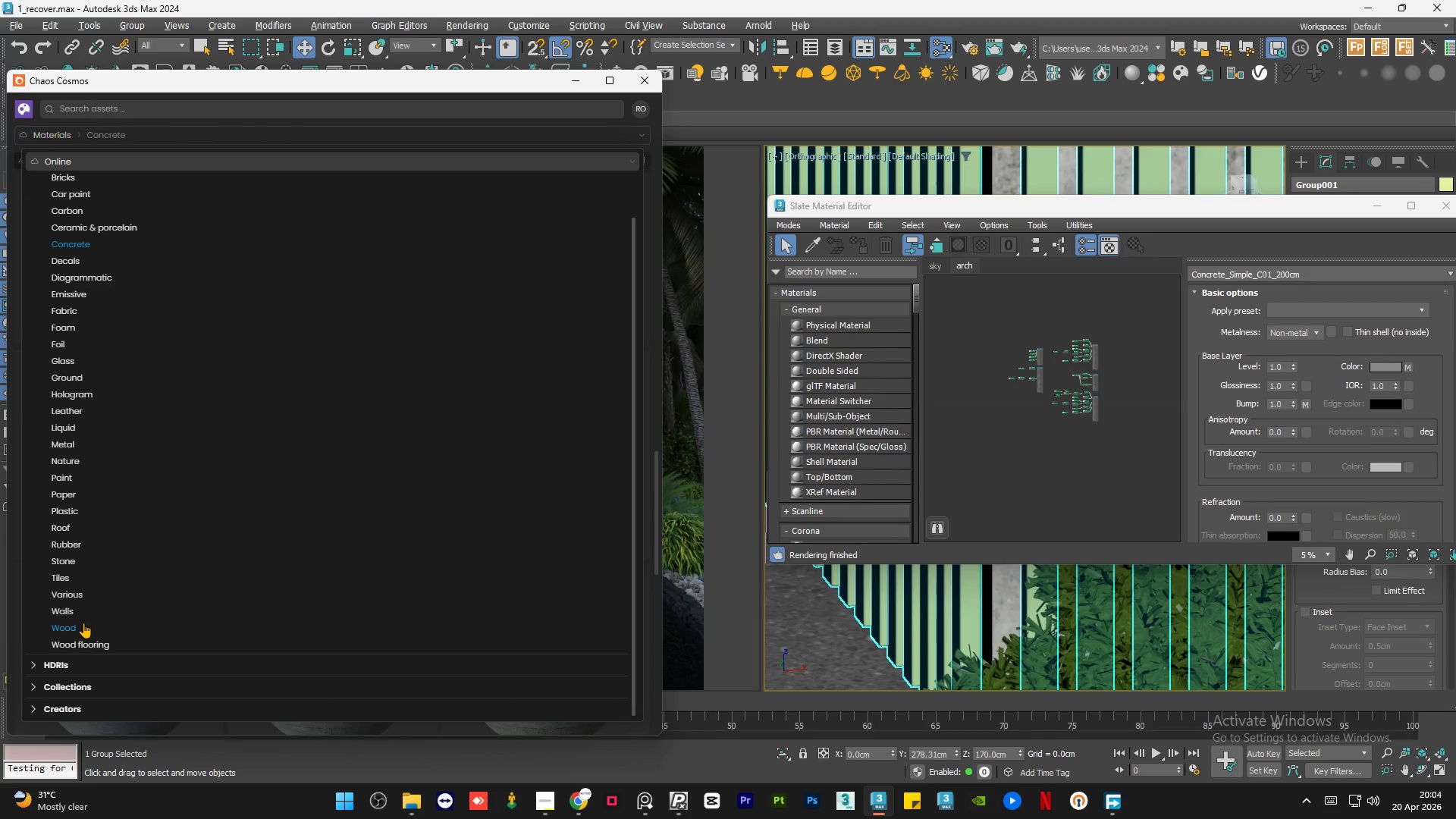 
left_click([83, 623])
 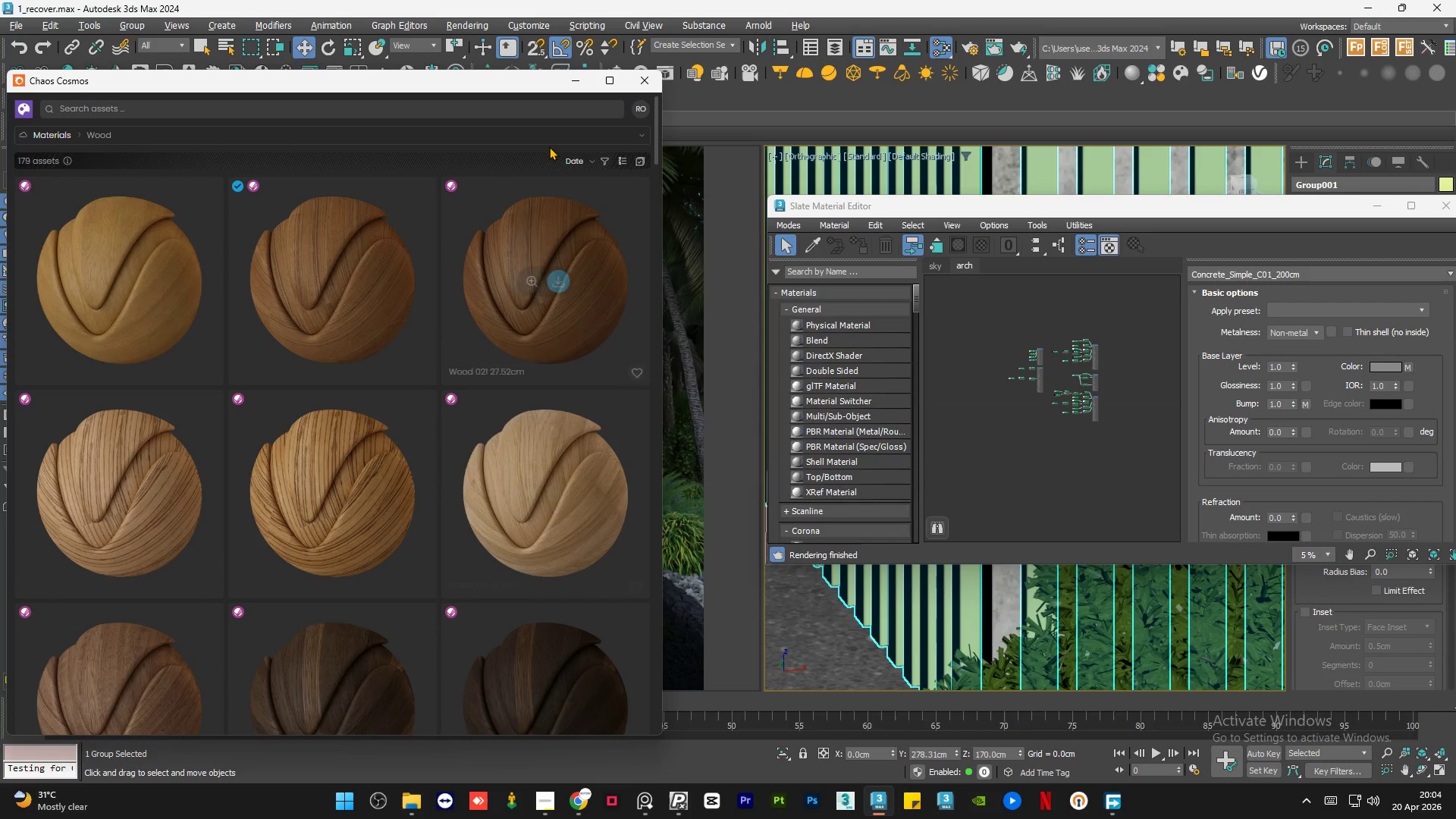 
left_click([602, 157])
 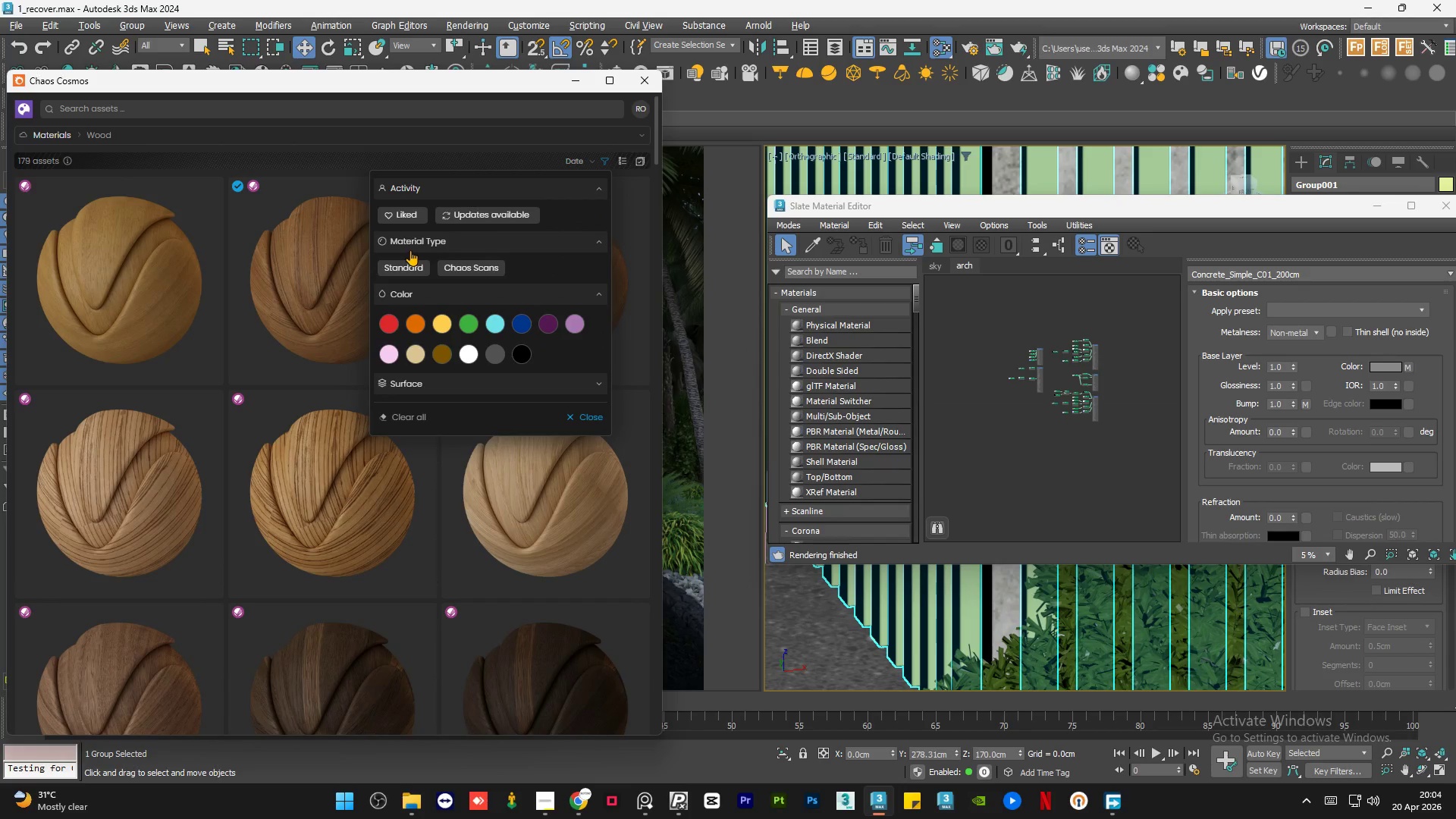 
left_click([407, 270])
 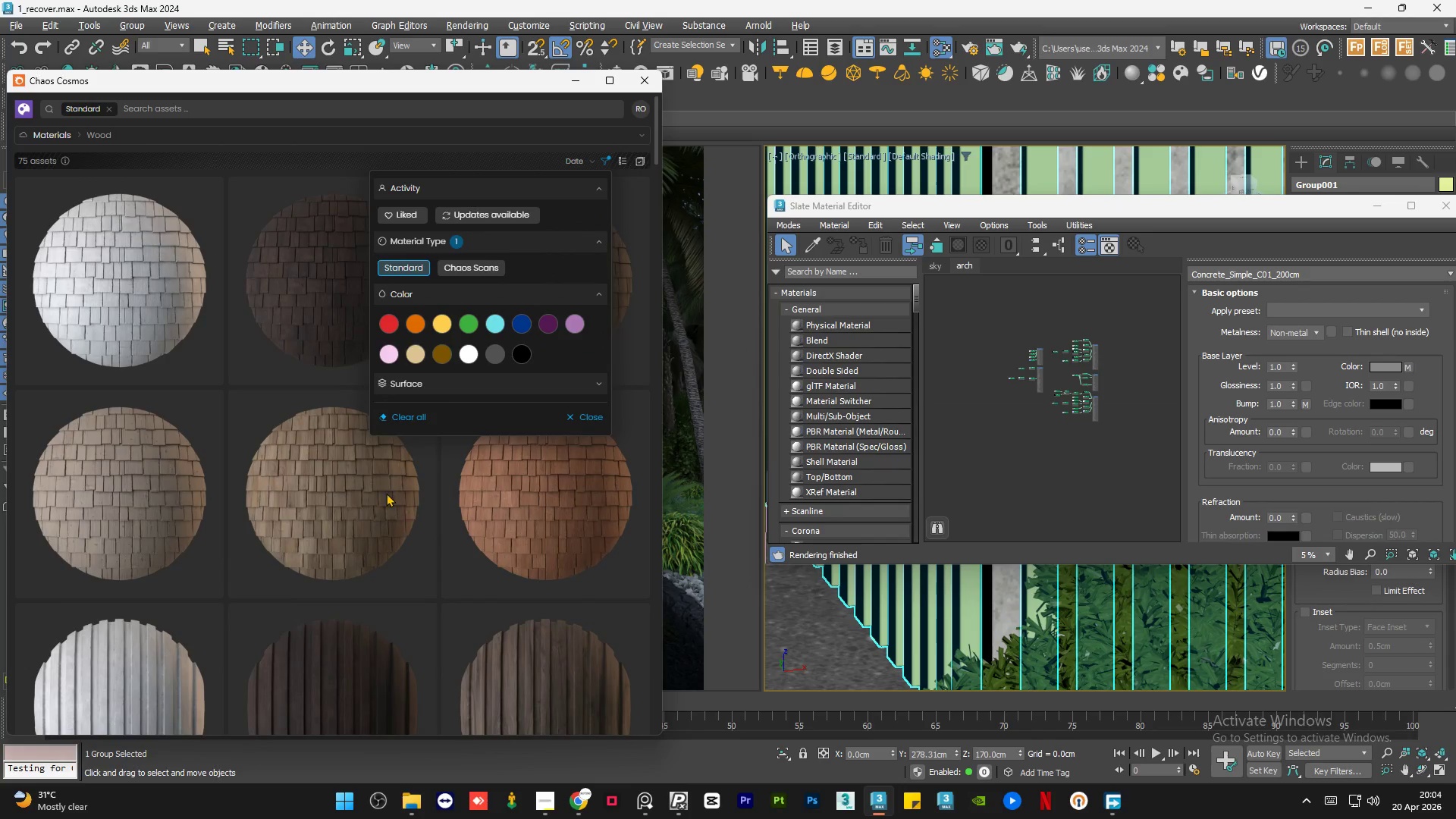 
left_click([370, 482])
 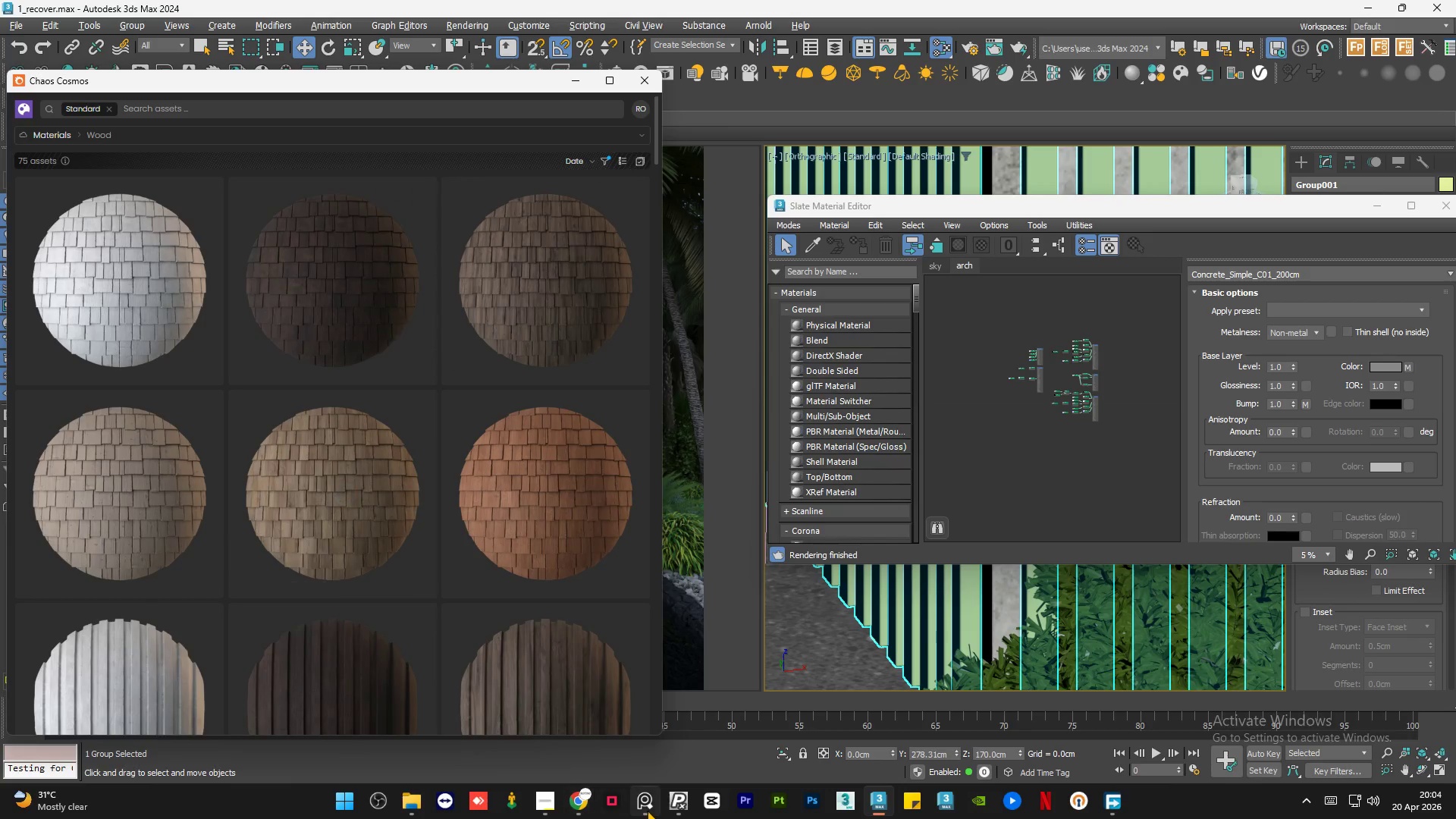 
left_click([643, 805])
 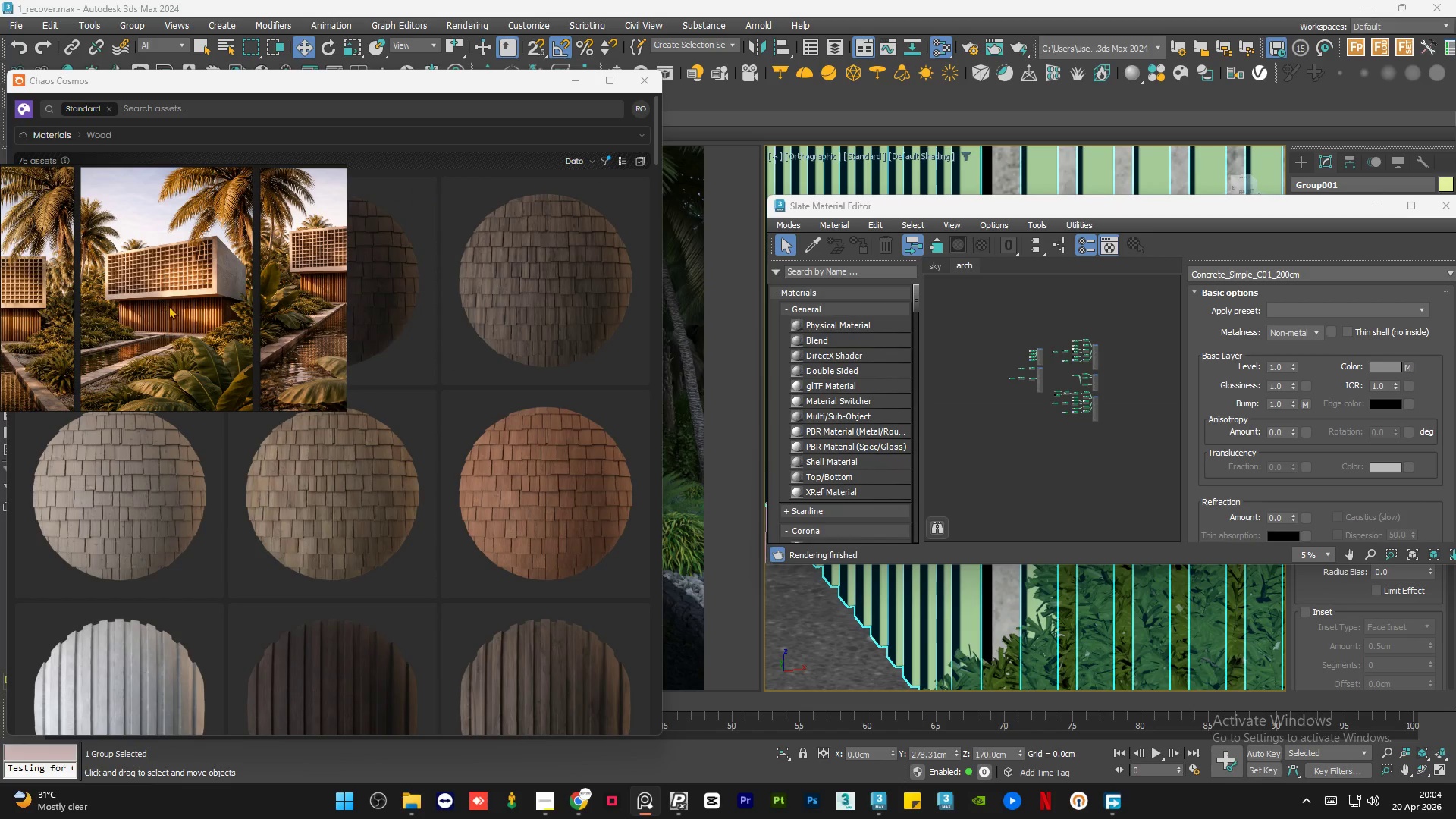 
scroll: coordinate [263, 366], scroll_direction: up, amount: 9.0
 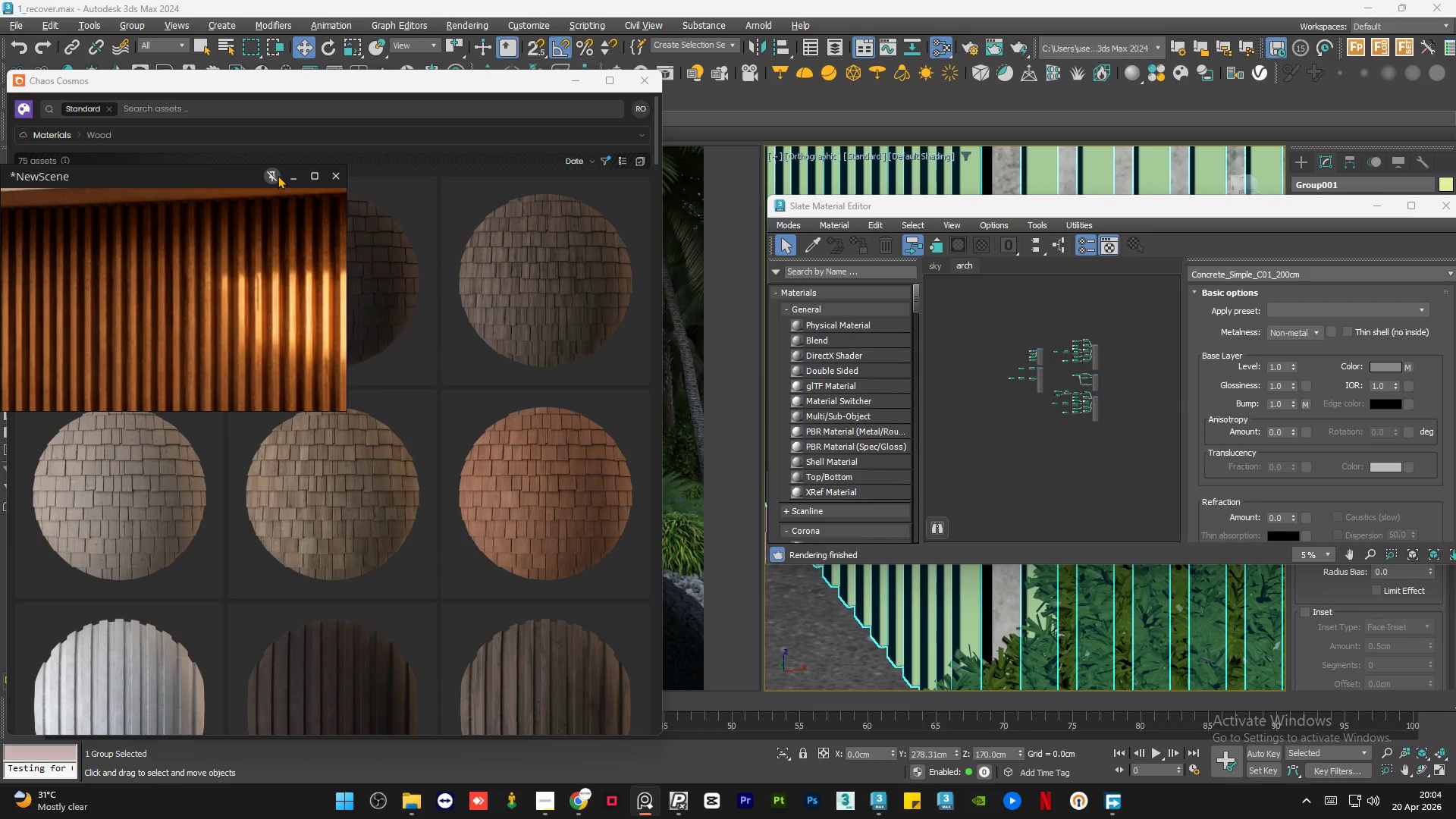 
left_click([292, 173])
 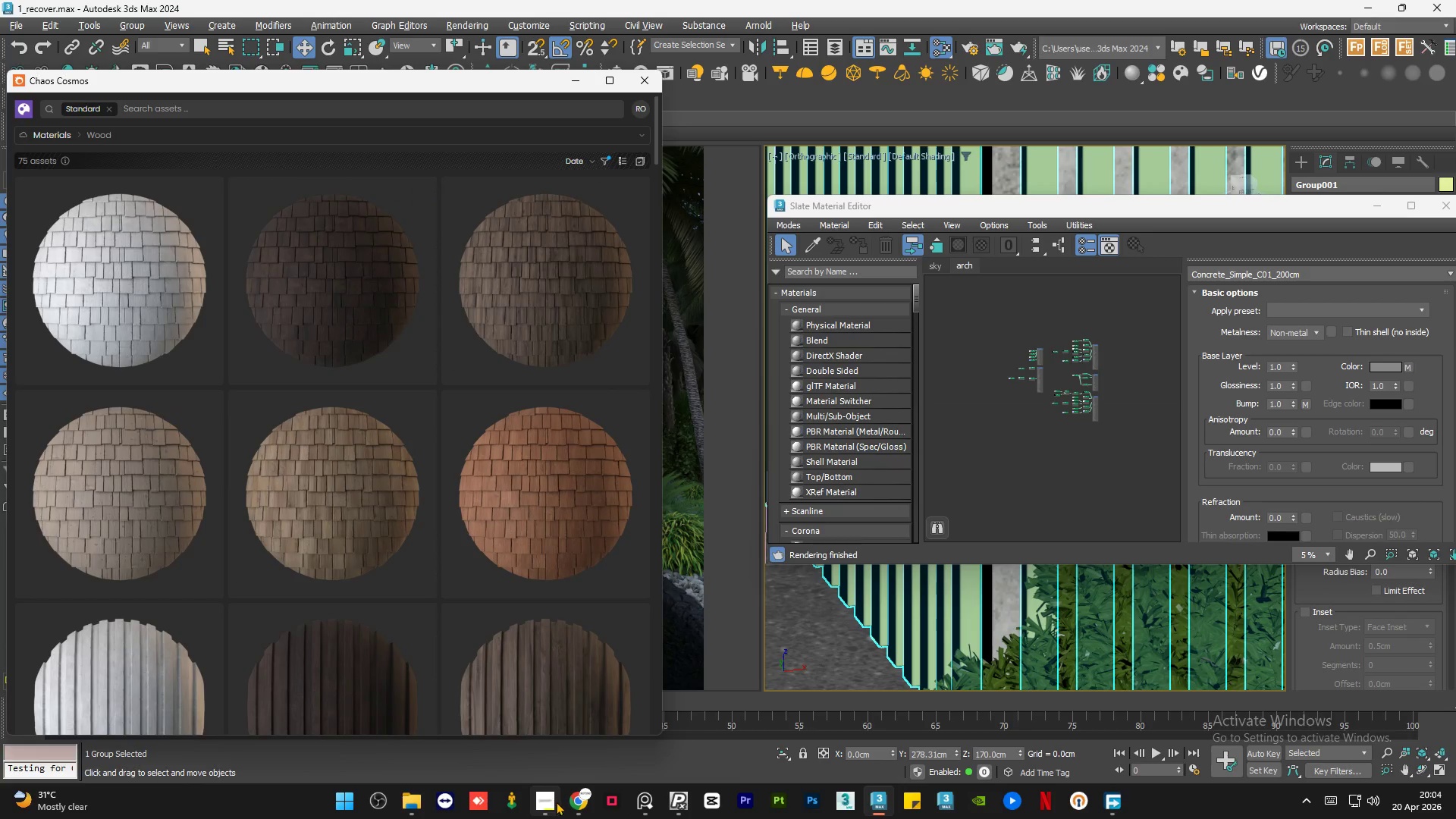 
left_click([548, 805])